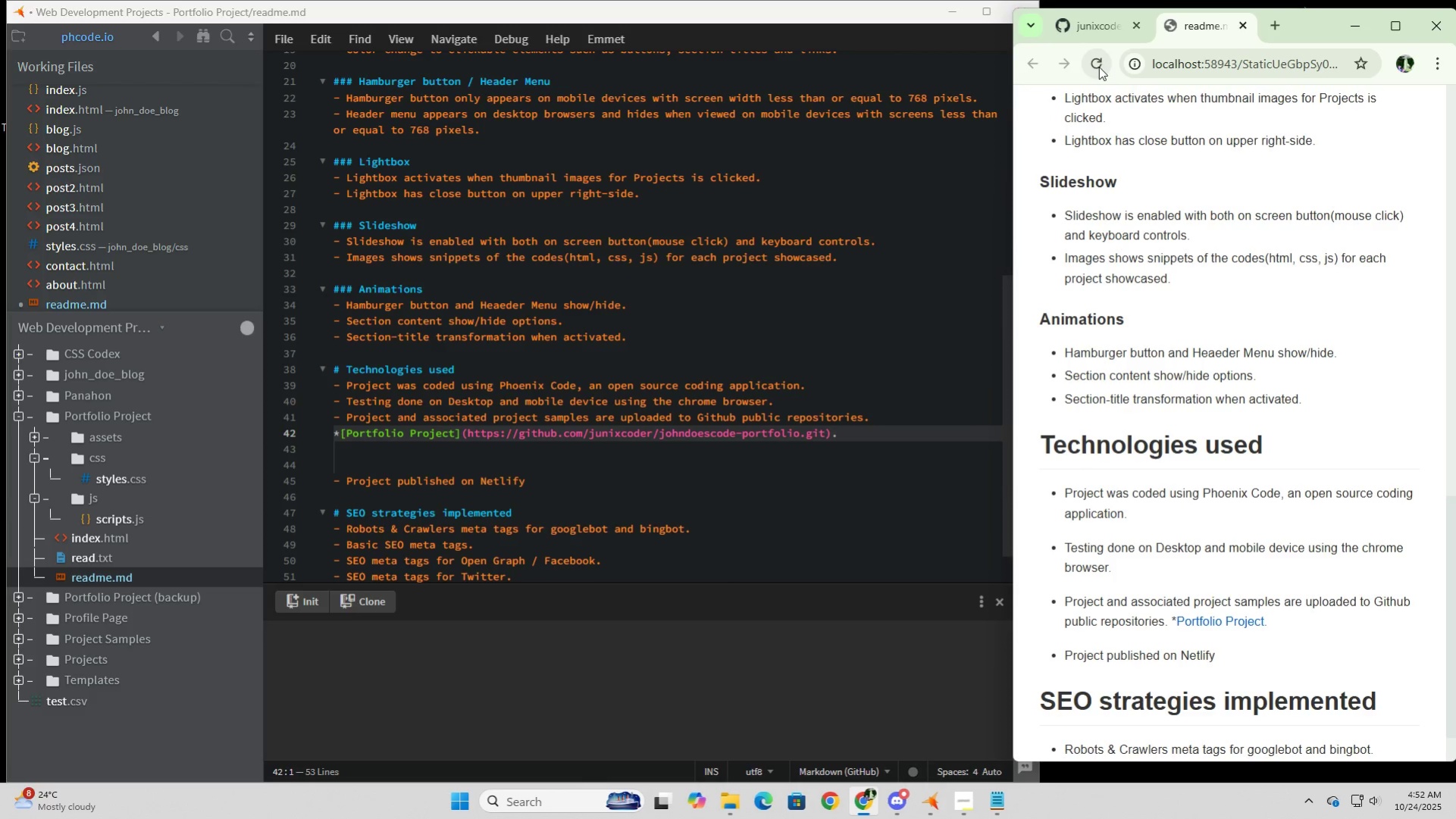 
left_click([1098, 67])
 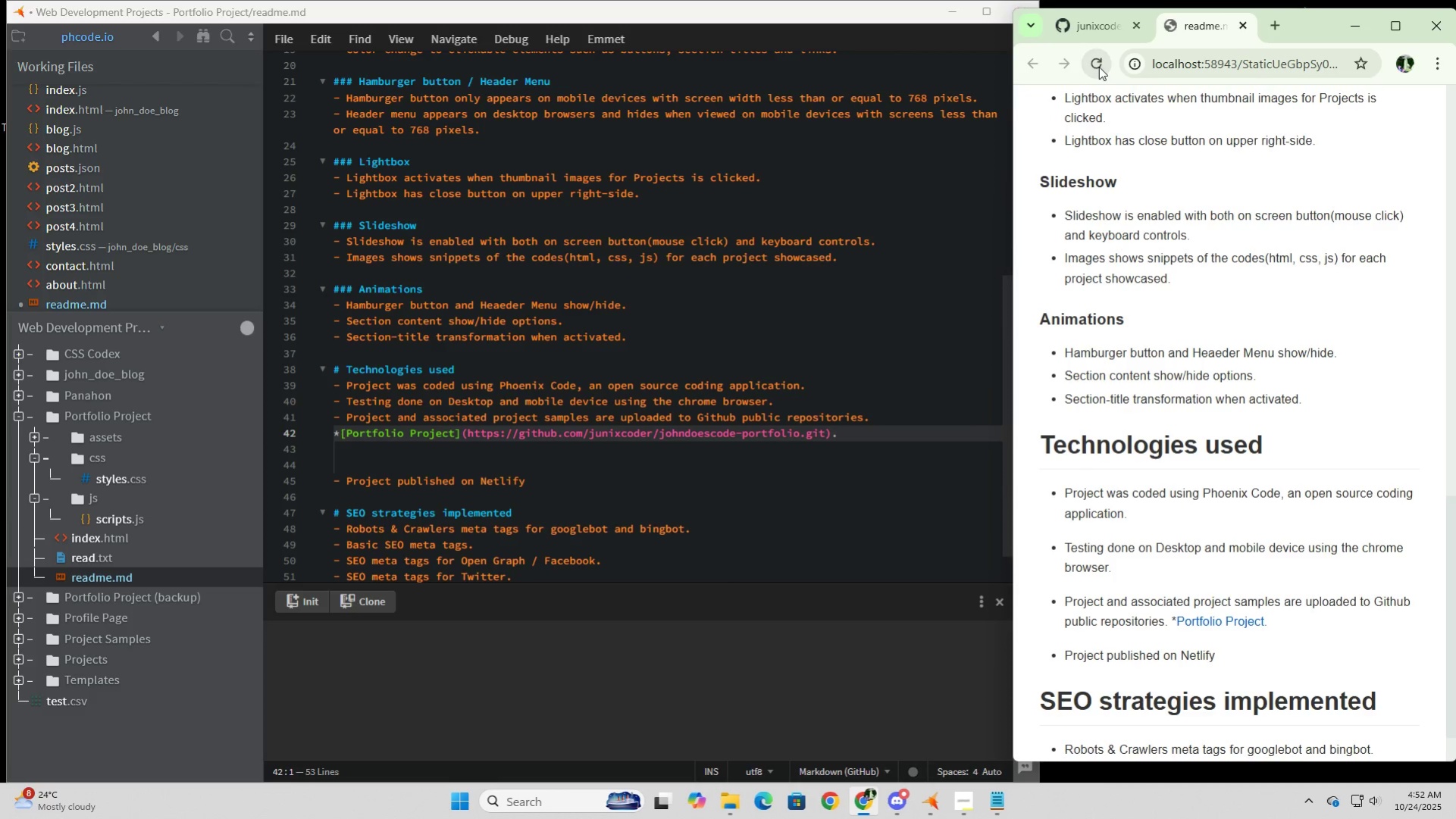 
left_click([1098, 67])
 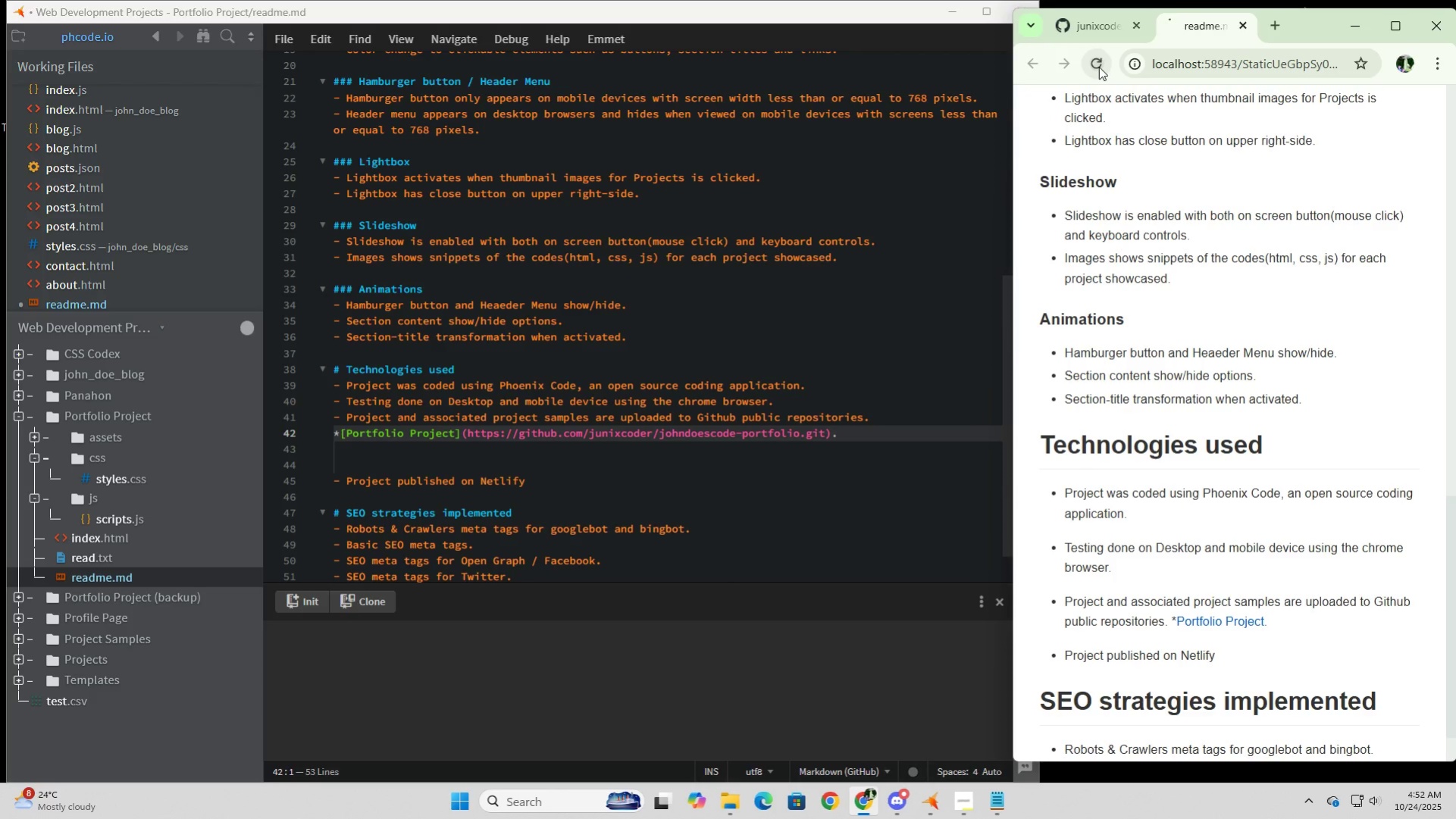 
double_click([1098, 67])
 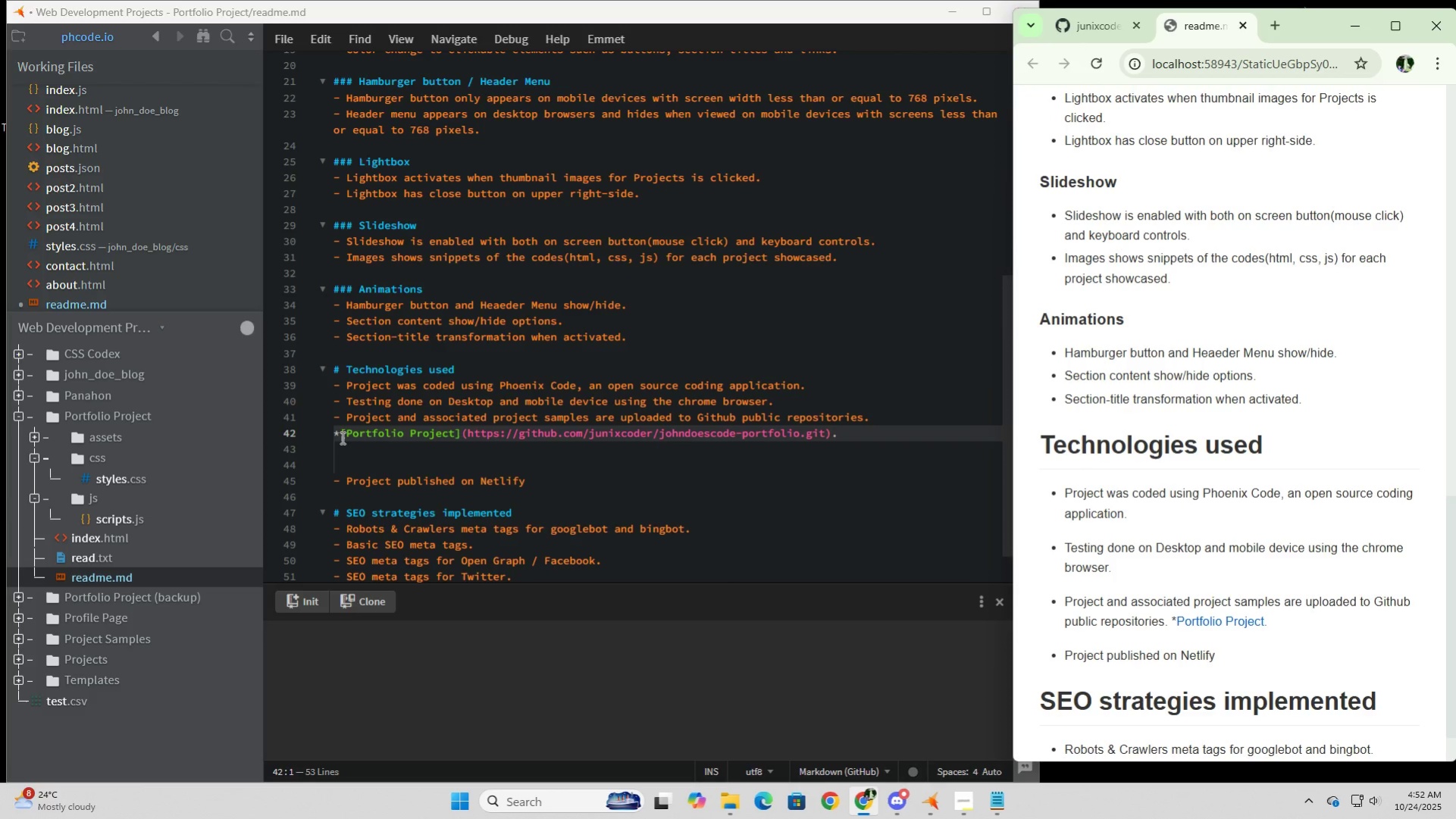 
left_click([339, 436])
 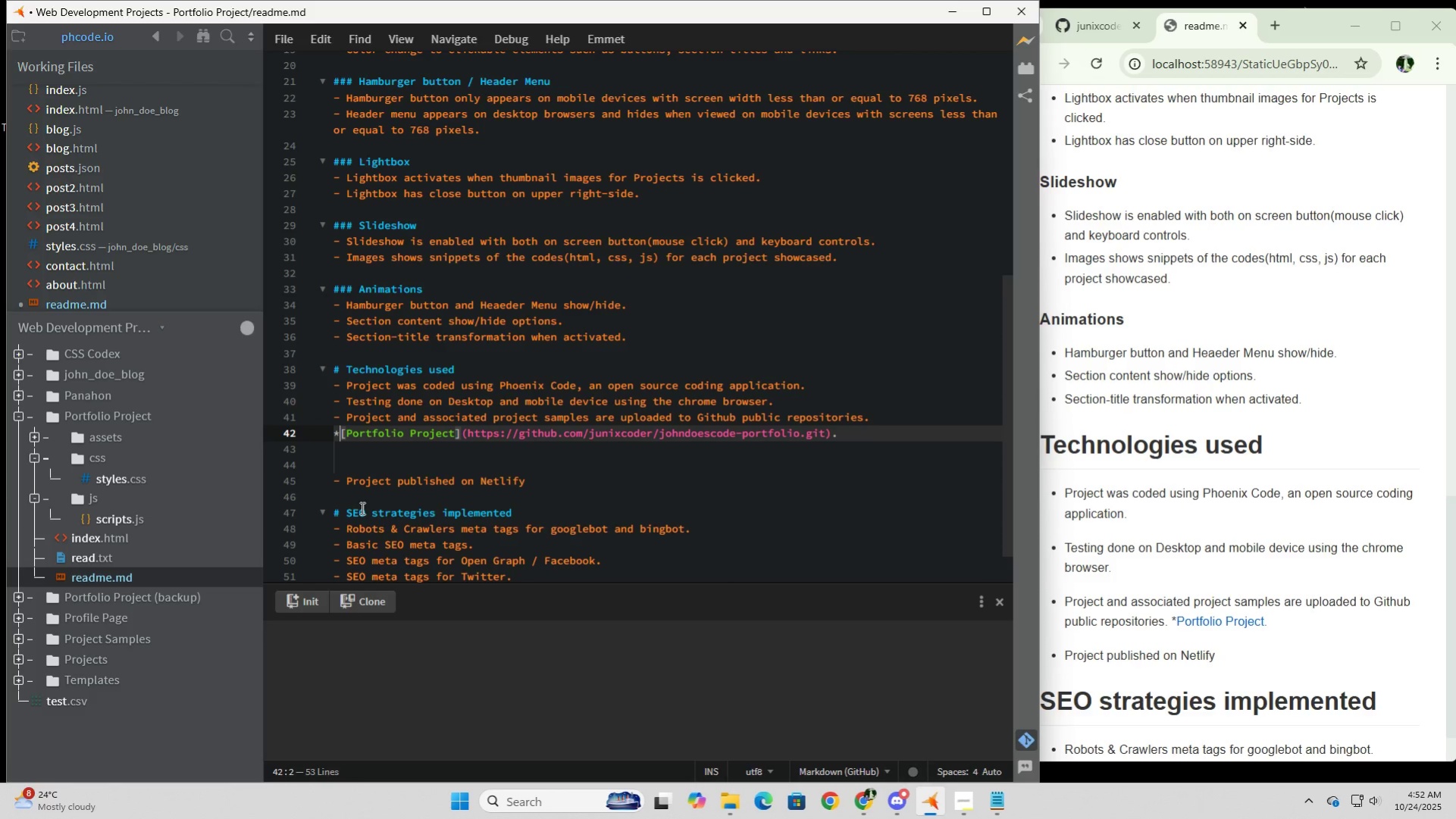 
key(Space)
 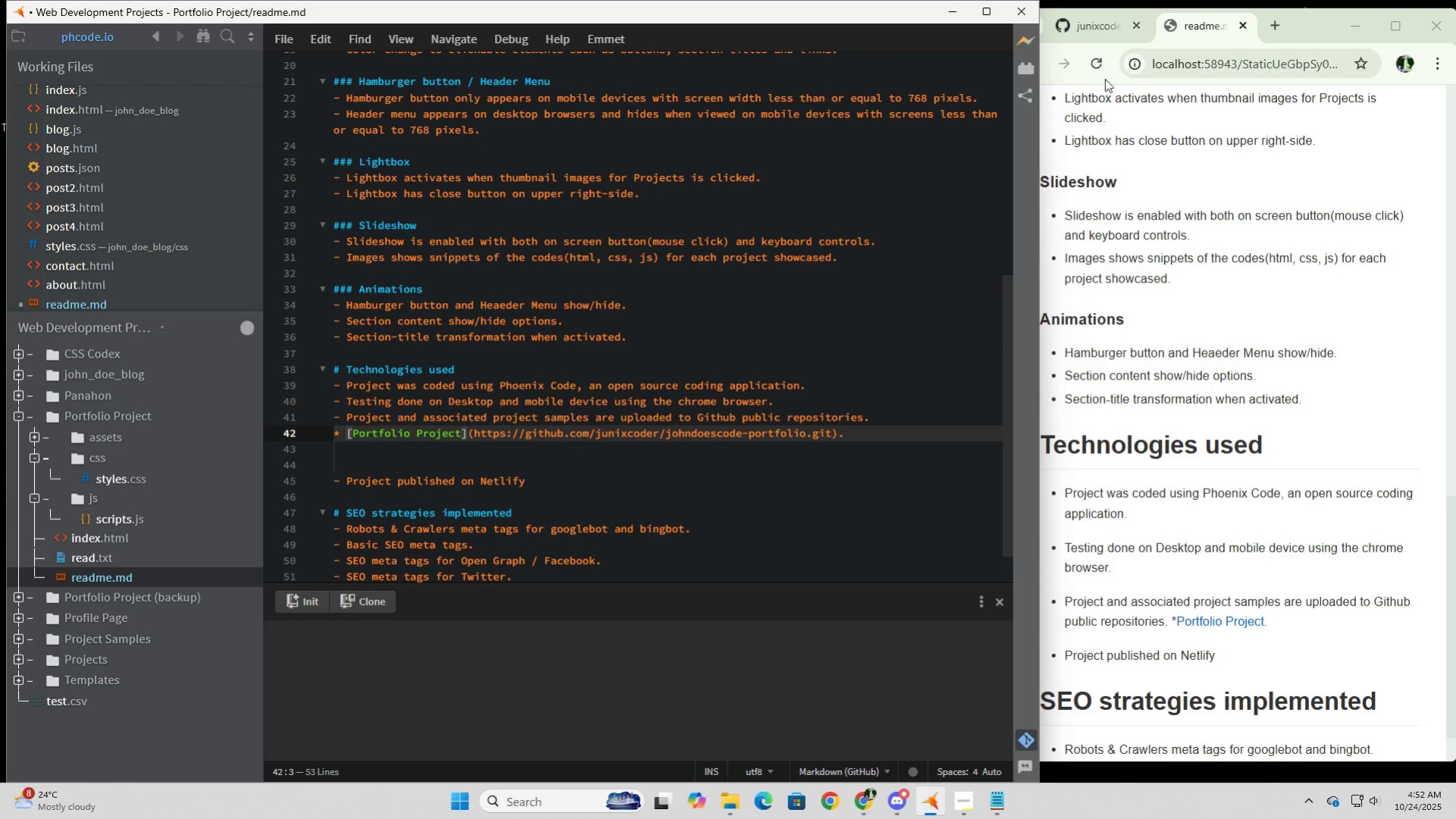 
left_click([1102, 64])
 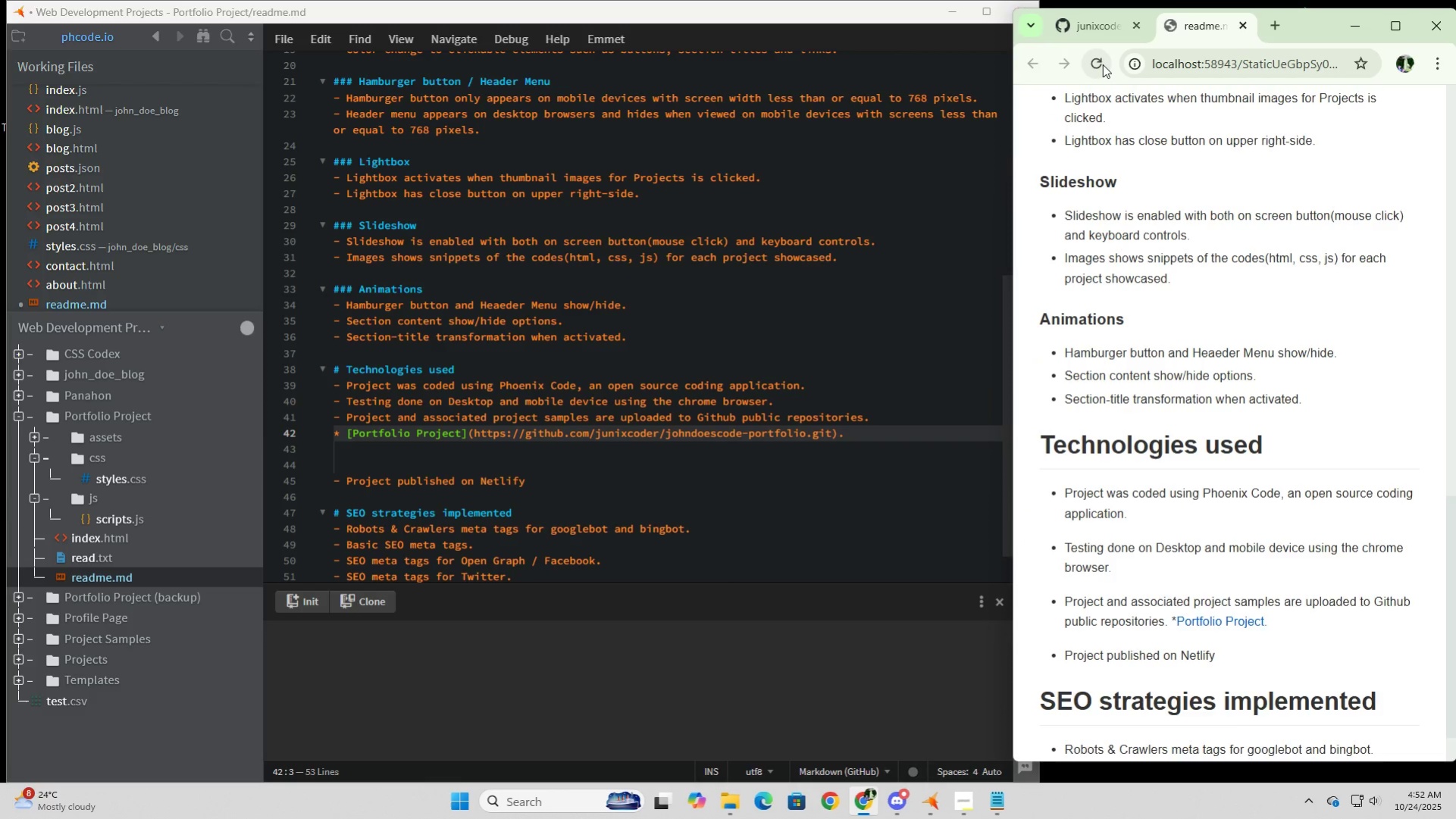 
left_click([1102, 64])
 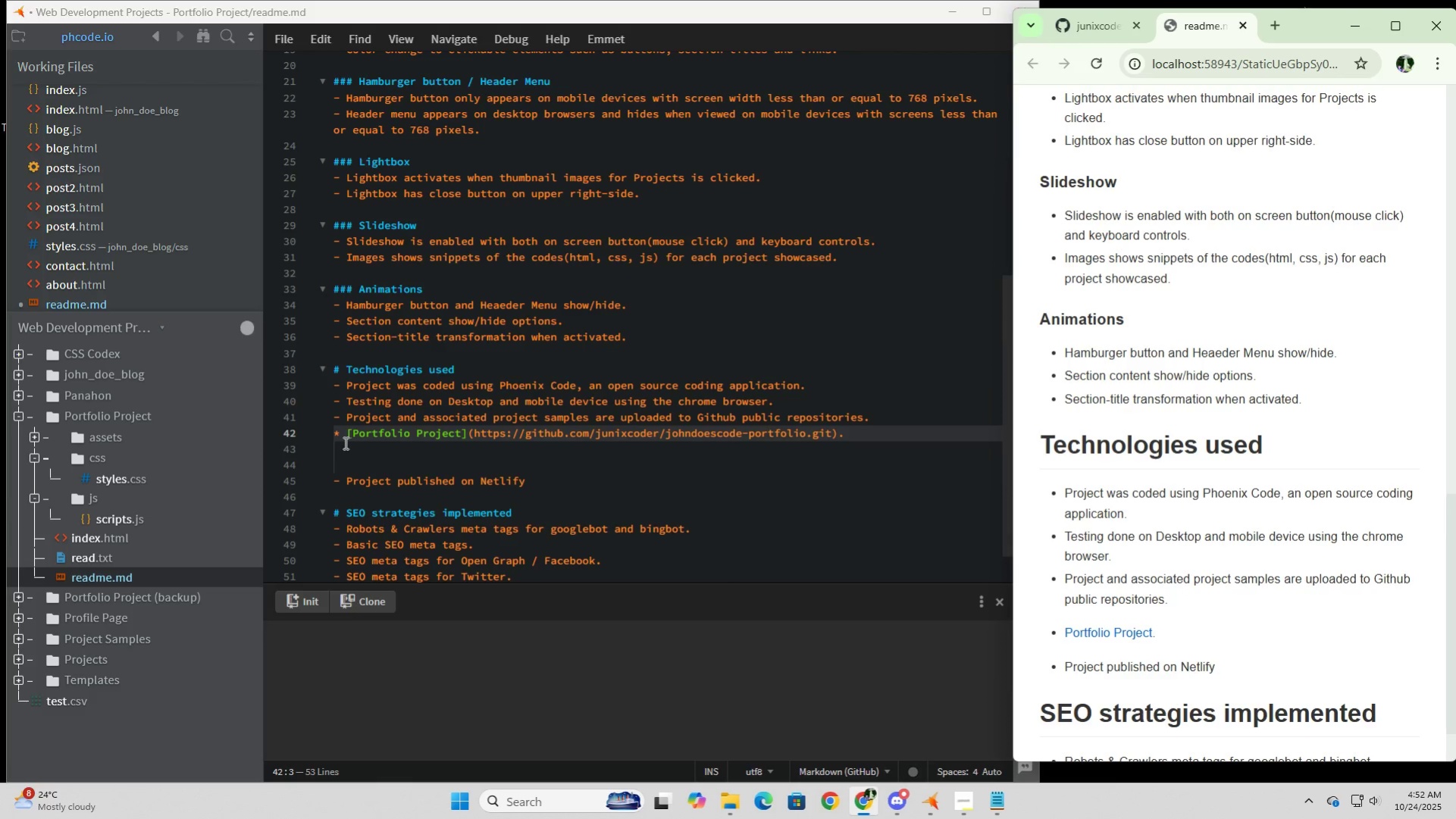 
left_click([334, 434])
 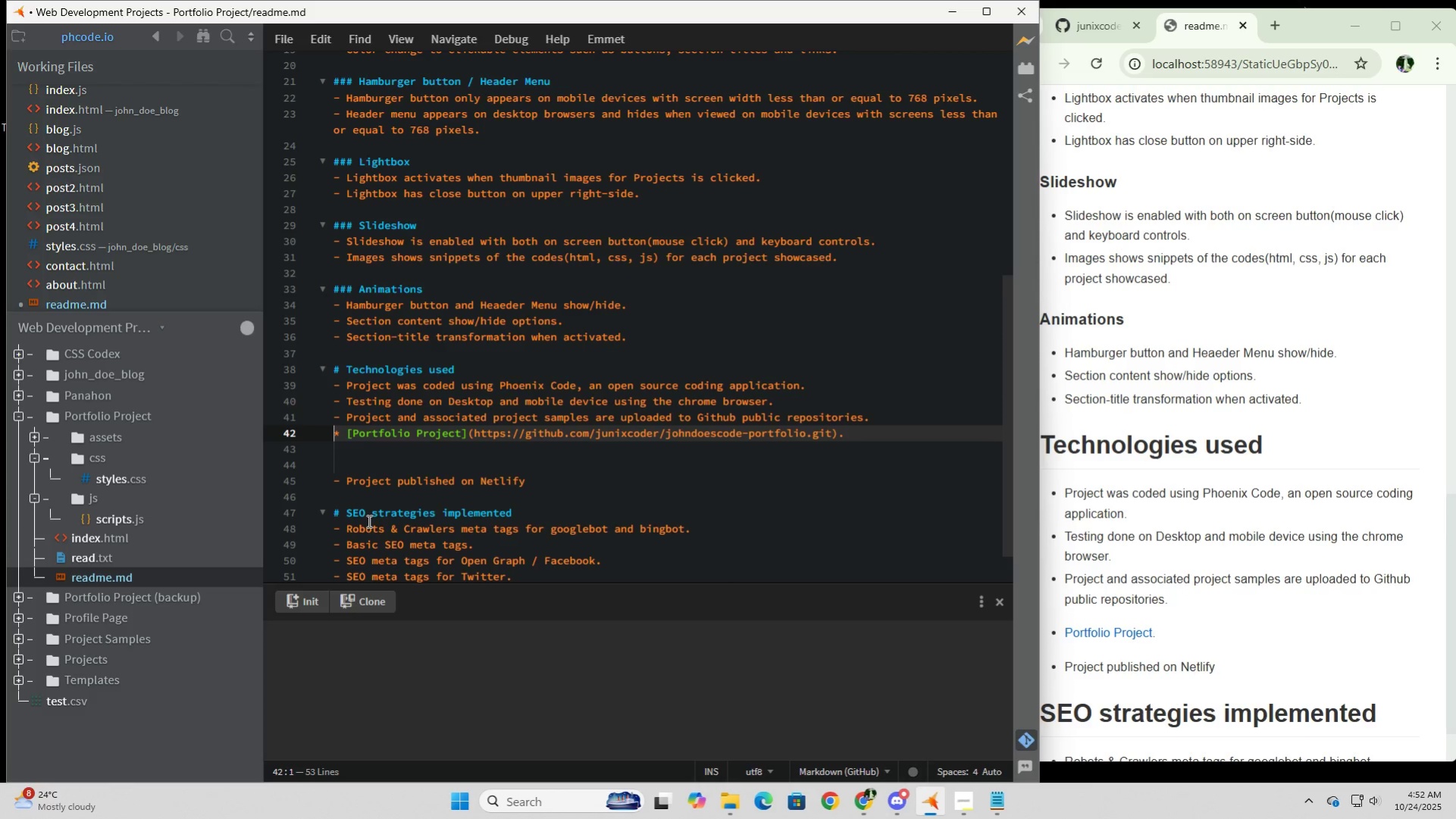 
key(Tab)
 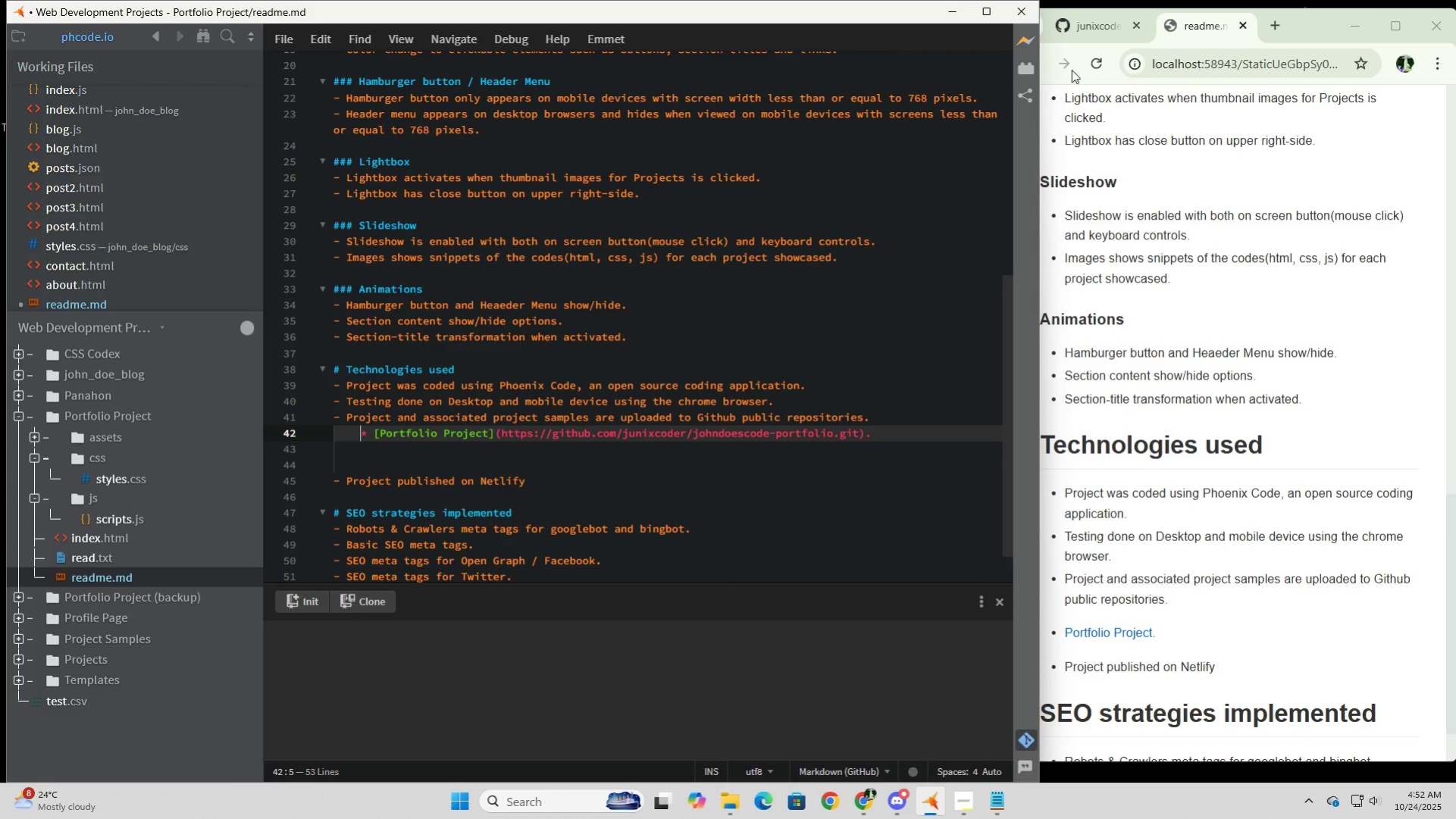 
left_click([1091, 62])
 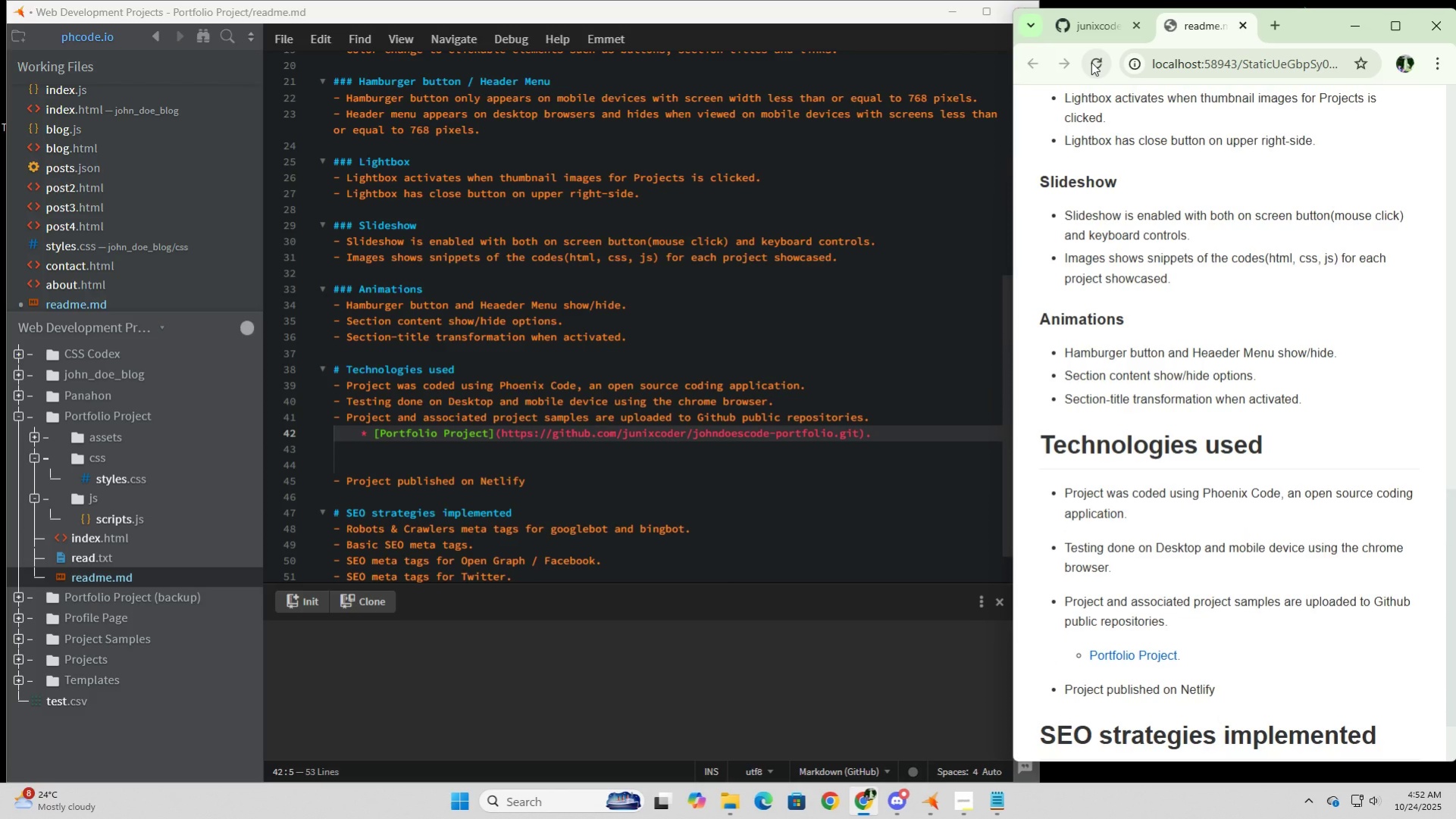 
left_click([1091, 62])
 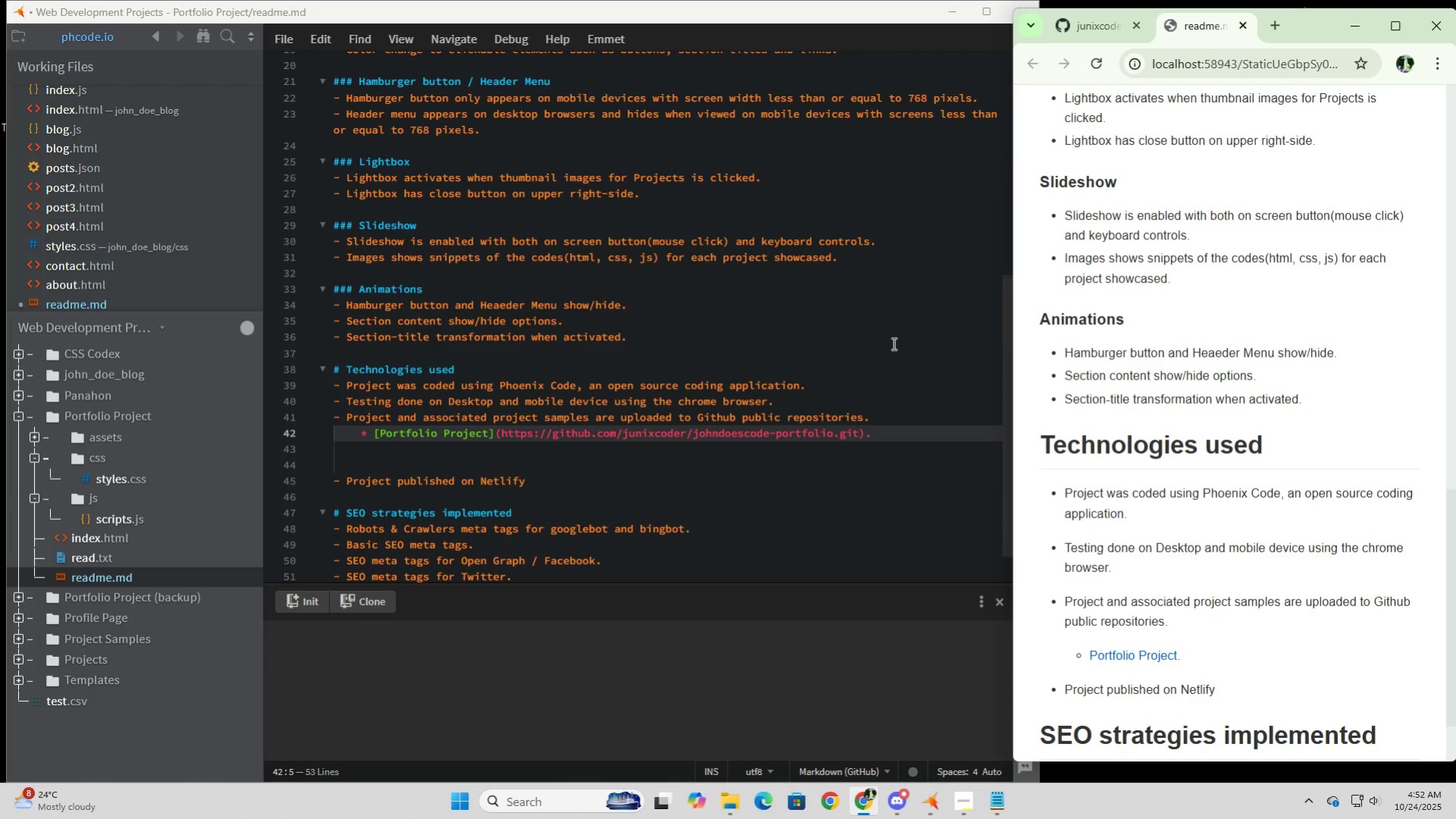 
wait(27.73)
 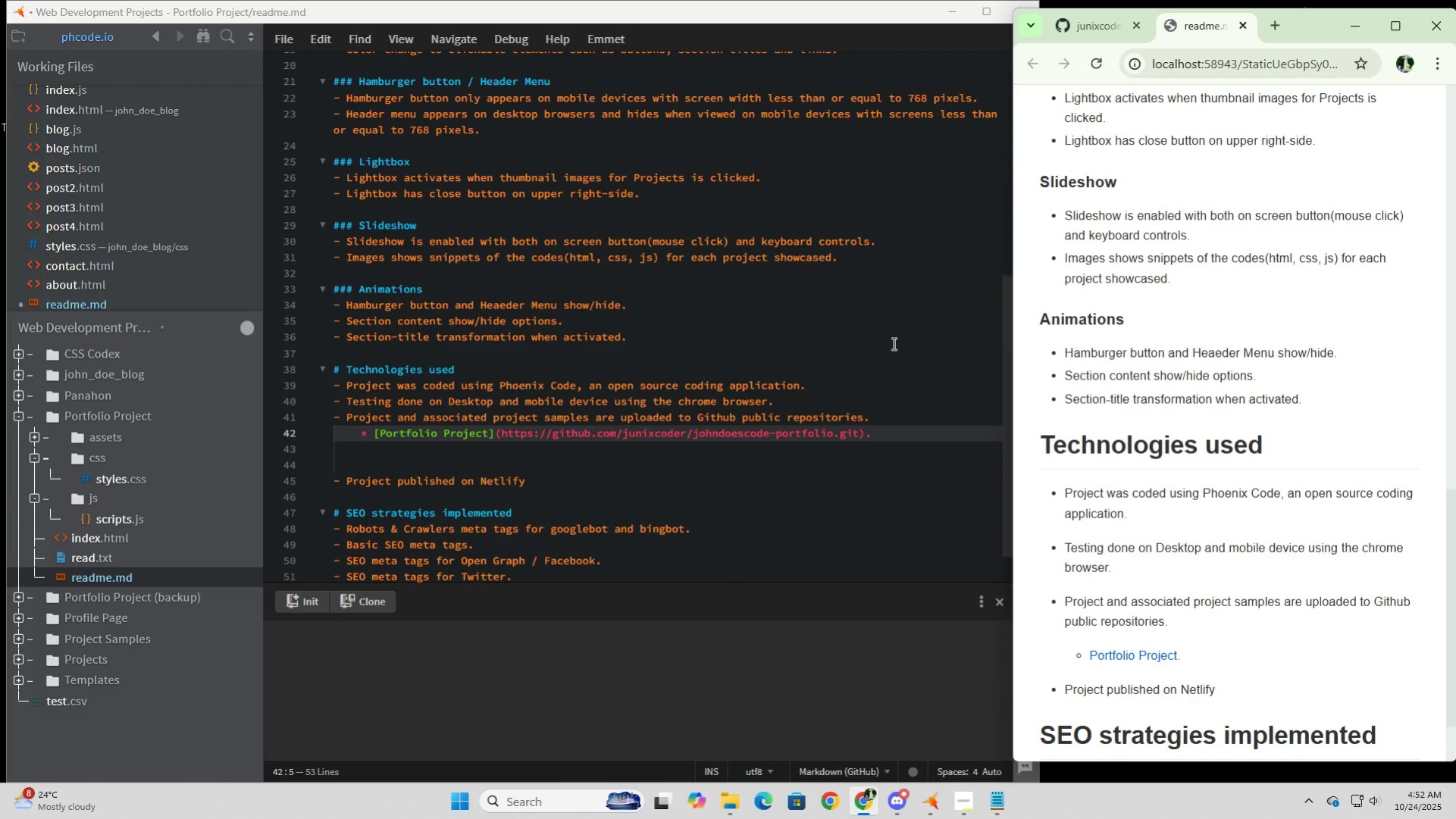 
type(Git)
key(Backspace)
key(Backspace)
key(Backspace)
type(Portfolio Projk)
key(Backspace)
type(ect Repository on Githunb)
key(Backspace)
key(Backspace)
type(b)
 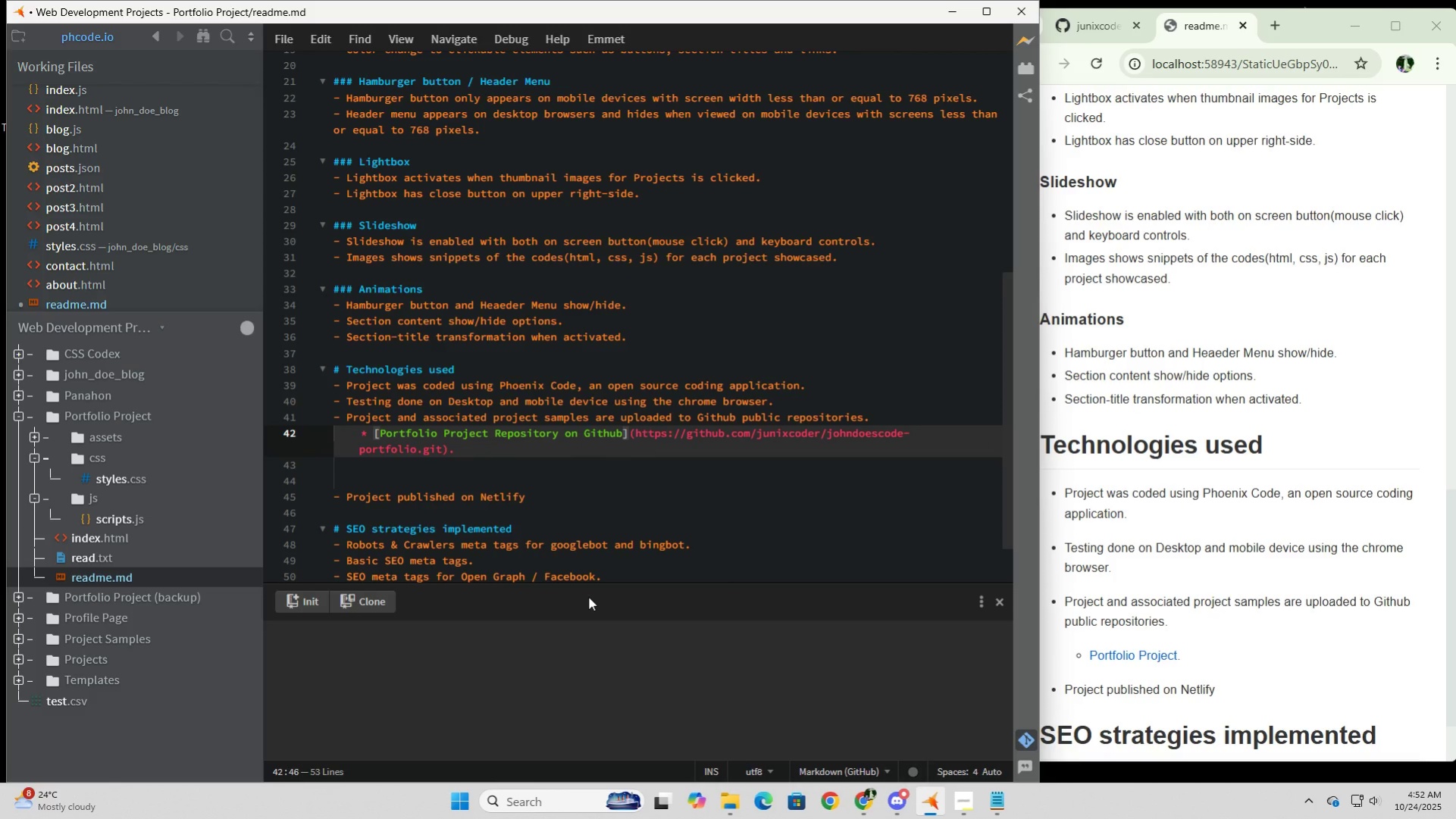 
left_click([589, 462])
 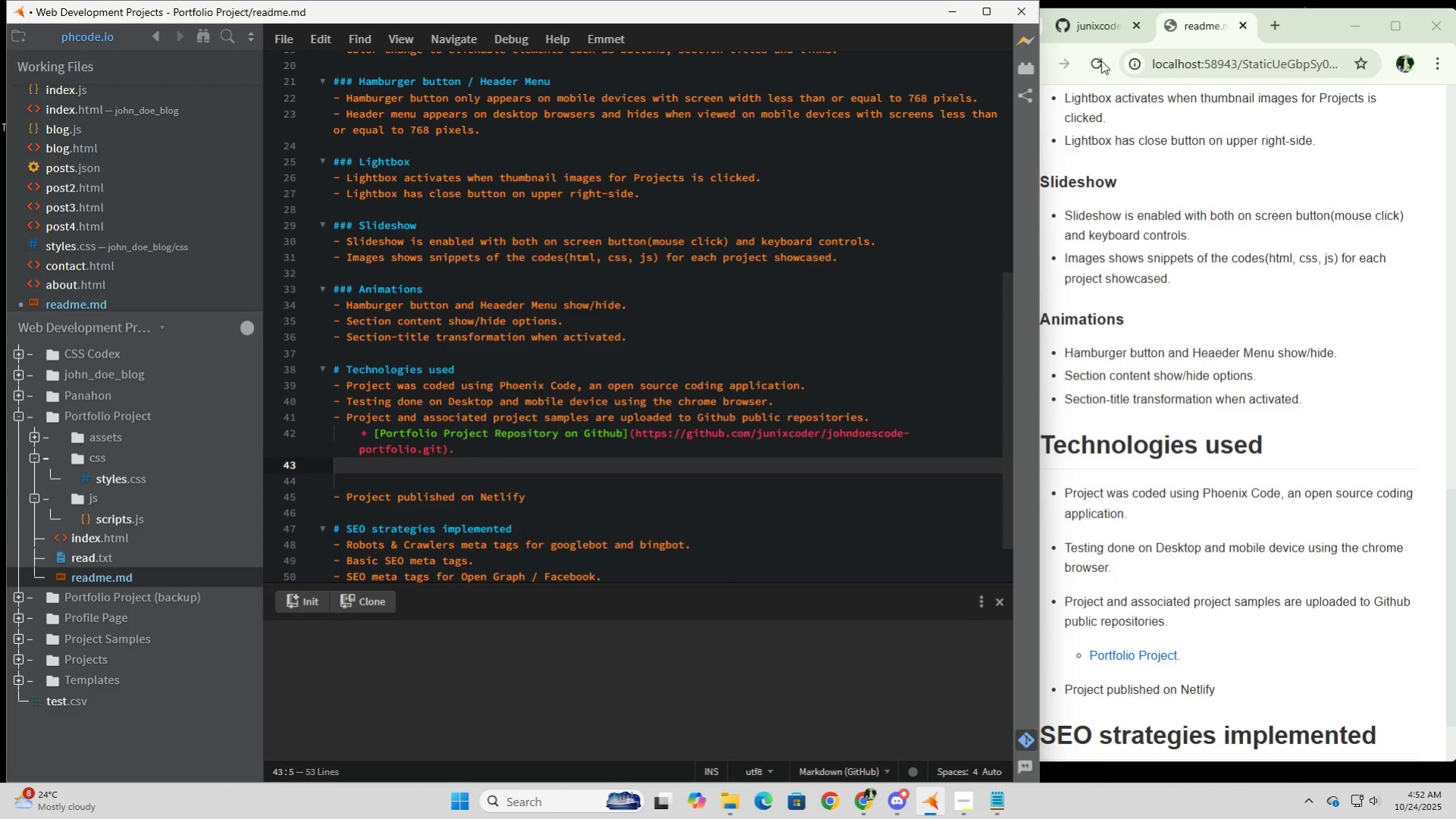 
left_click([1100, 58])
 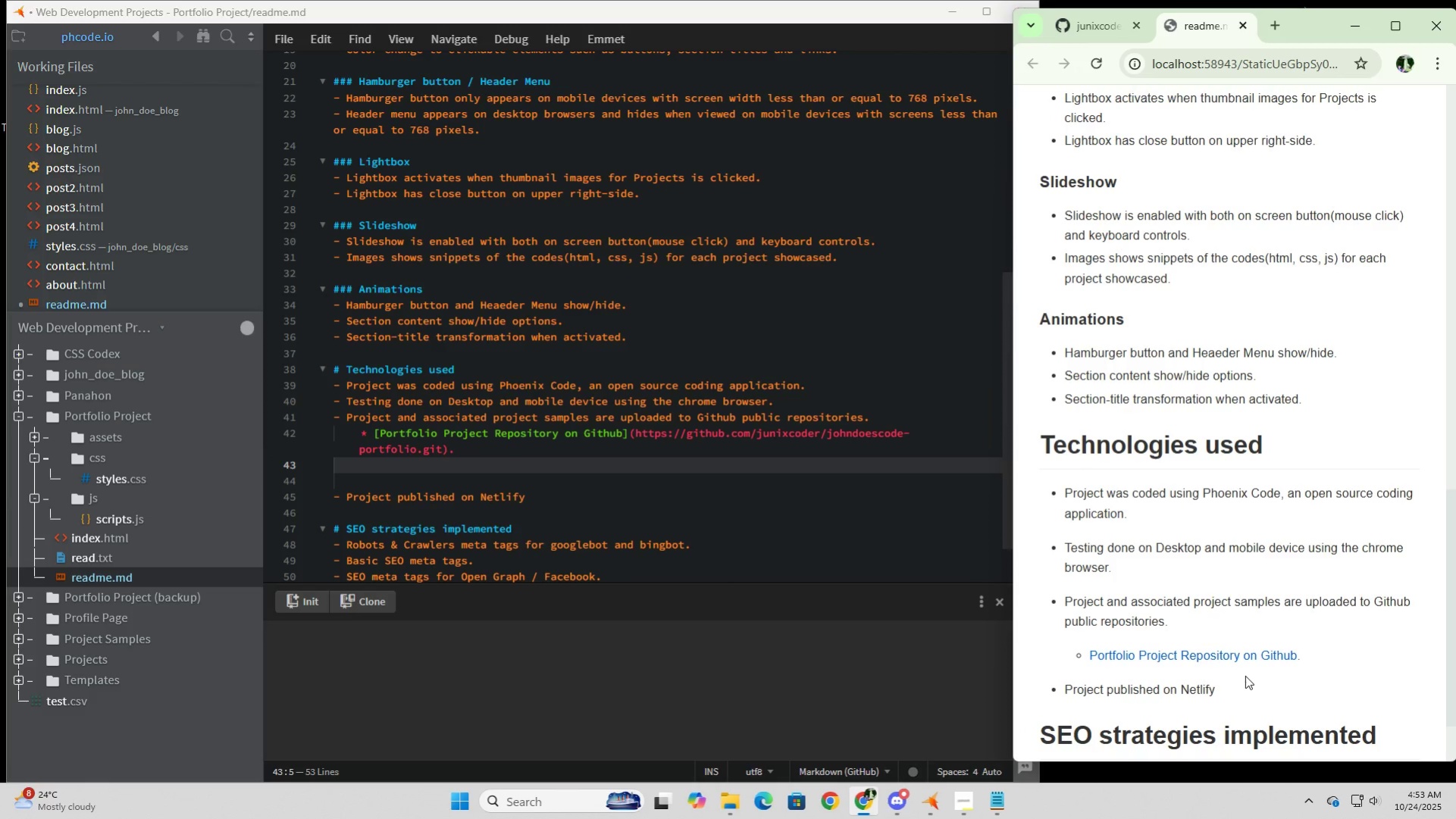 
wait(6.1)
 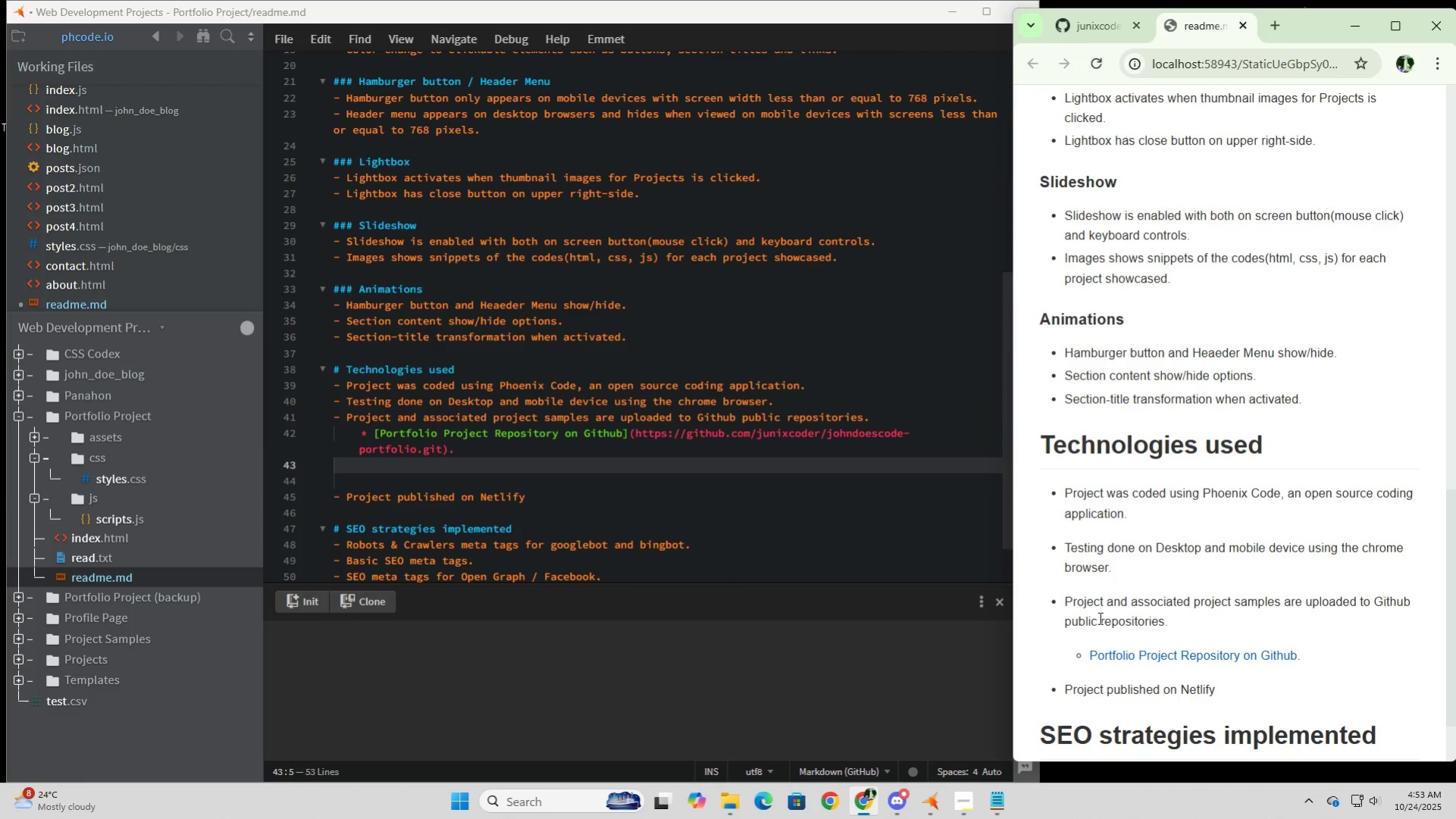 
left_click([1245, 655])
 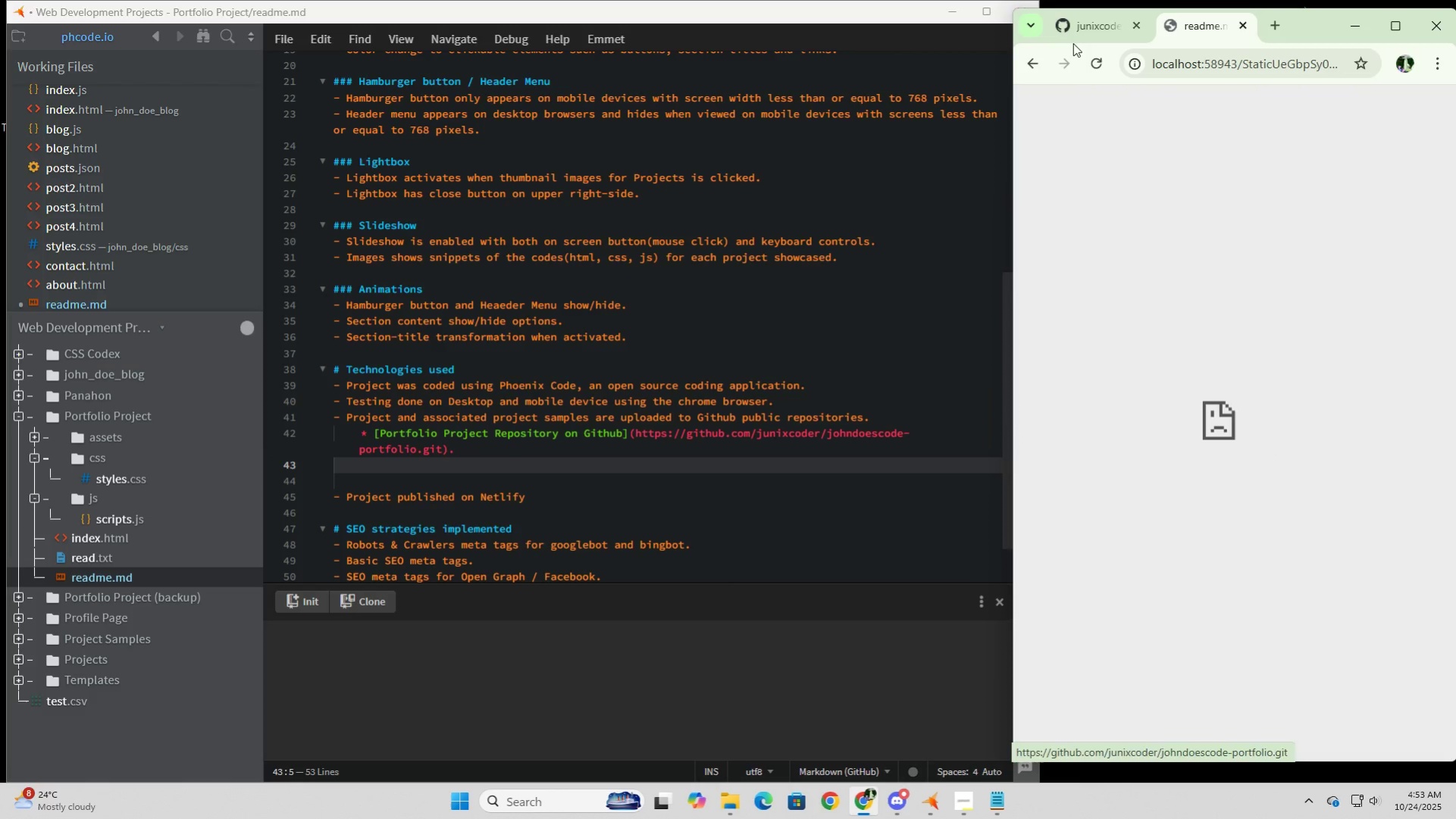 
mouse_move([1067, 66])
 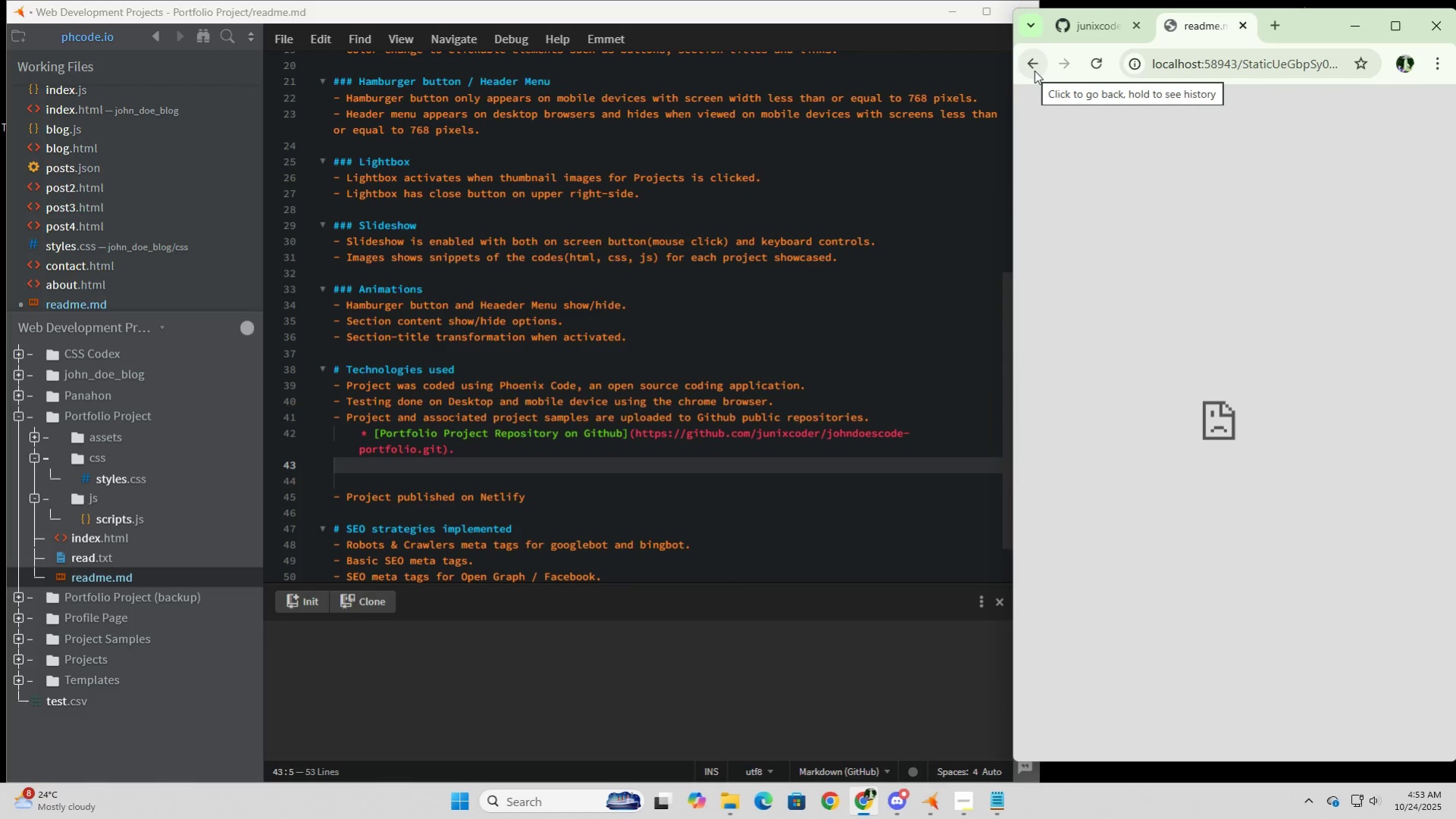 
left_click([1034, 70])
 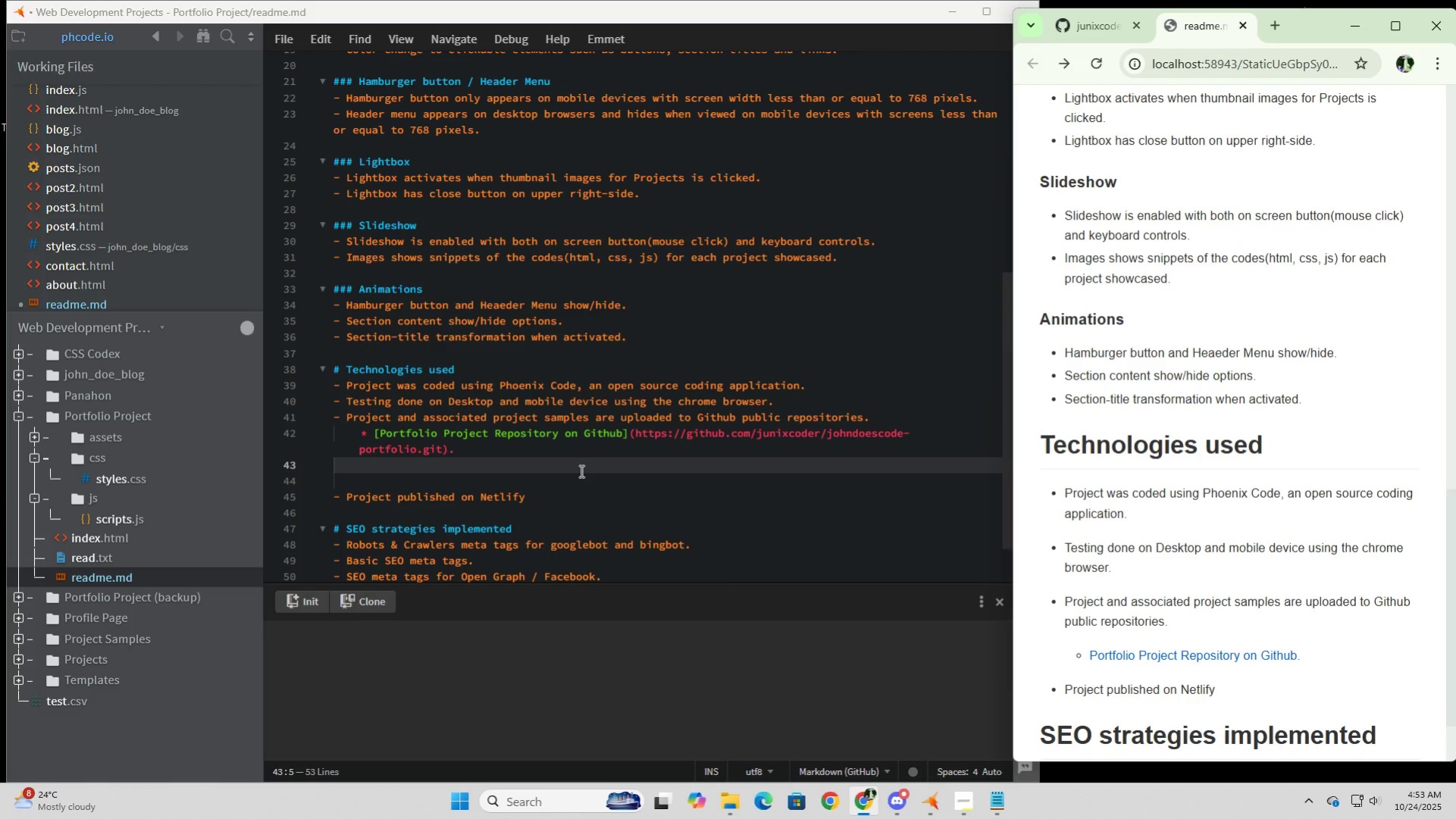 
wait(11.71)
 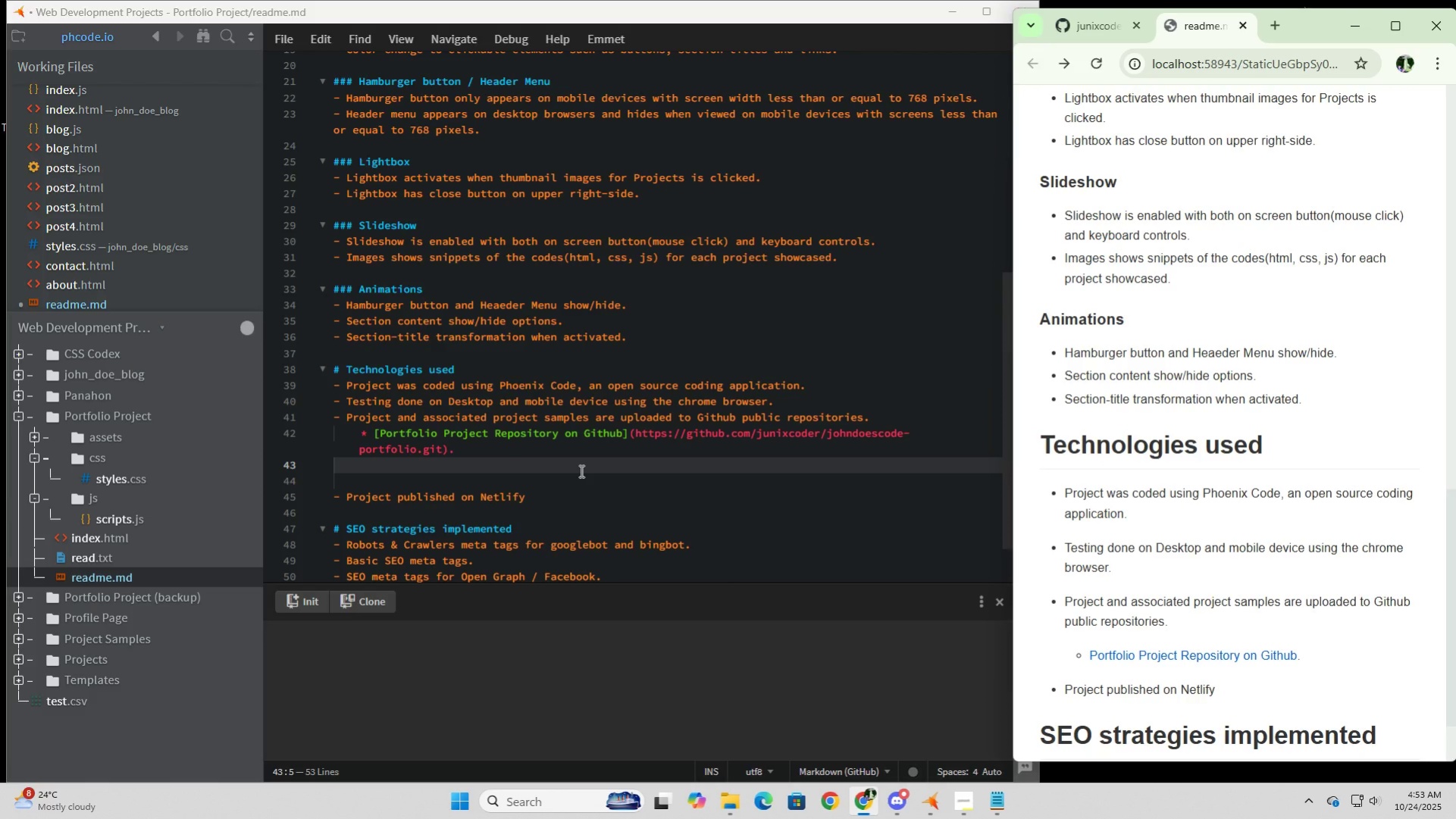 
left_click([854, 436])
 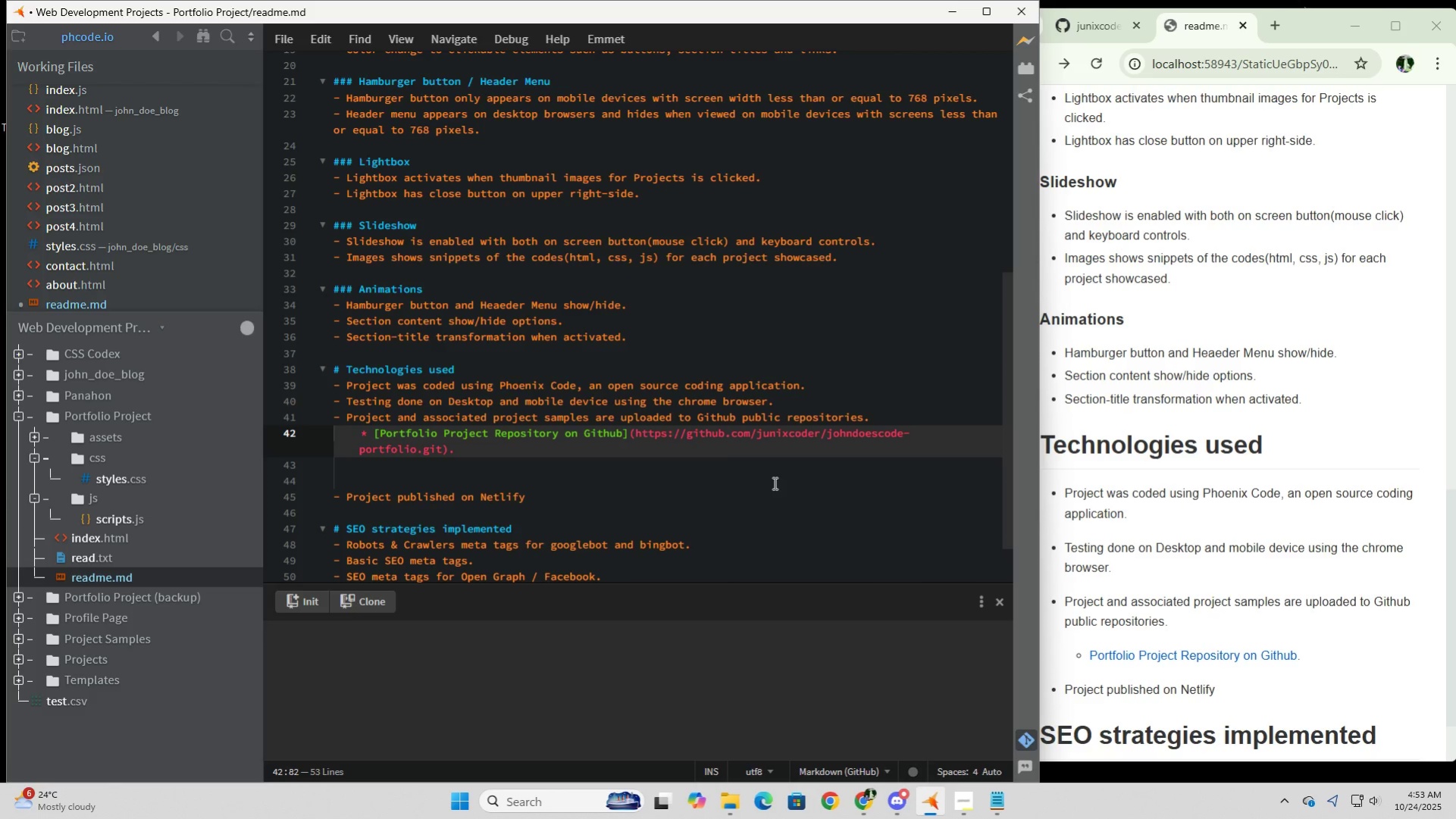 
left_click([773, 483])
 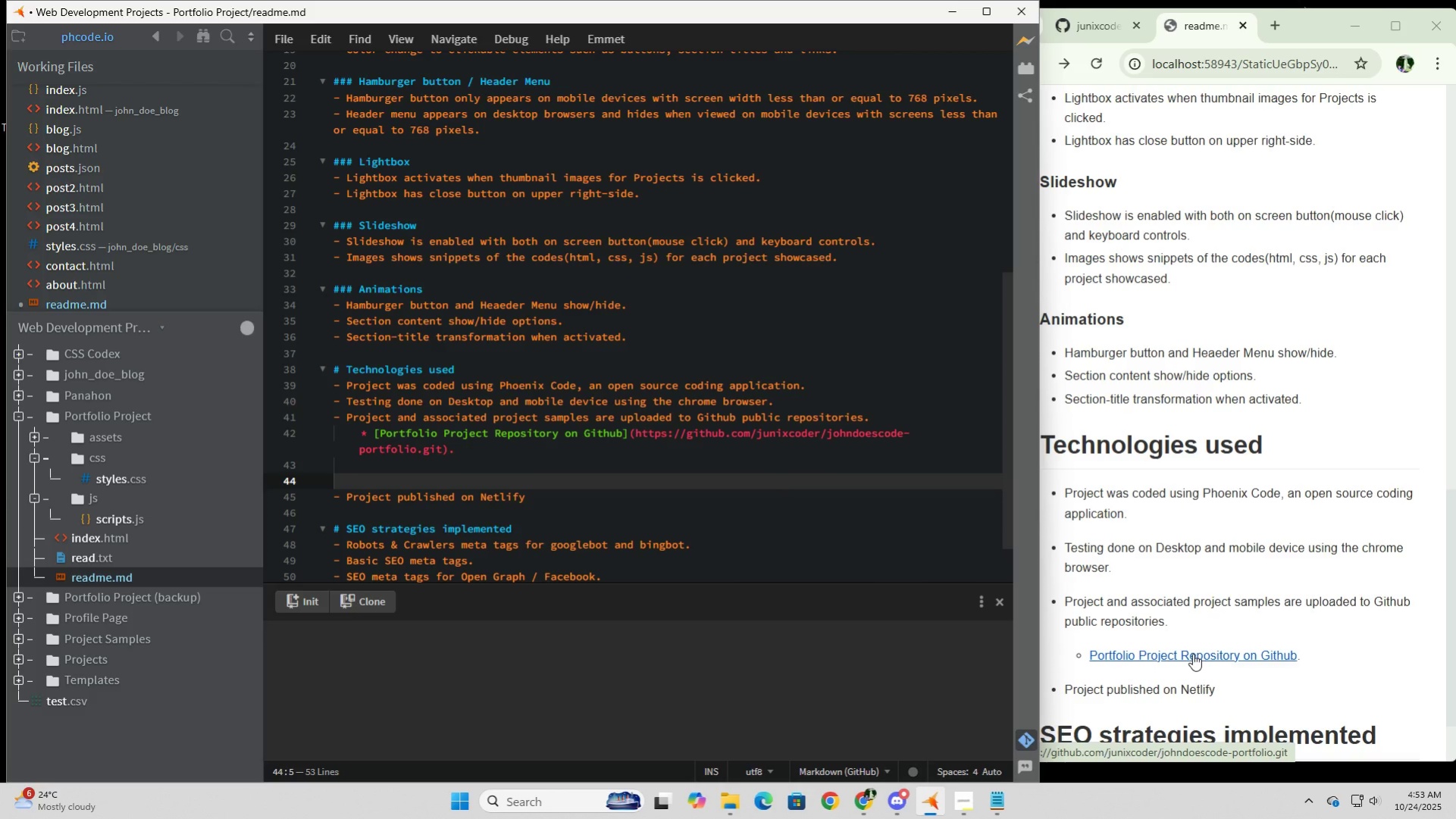 
right_click([1192, 653])
 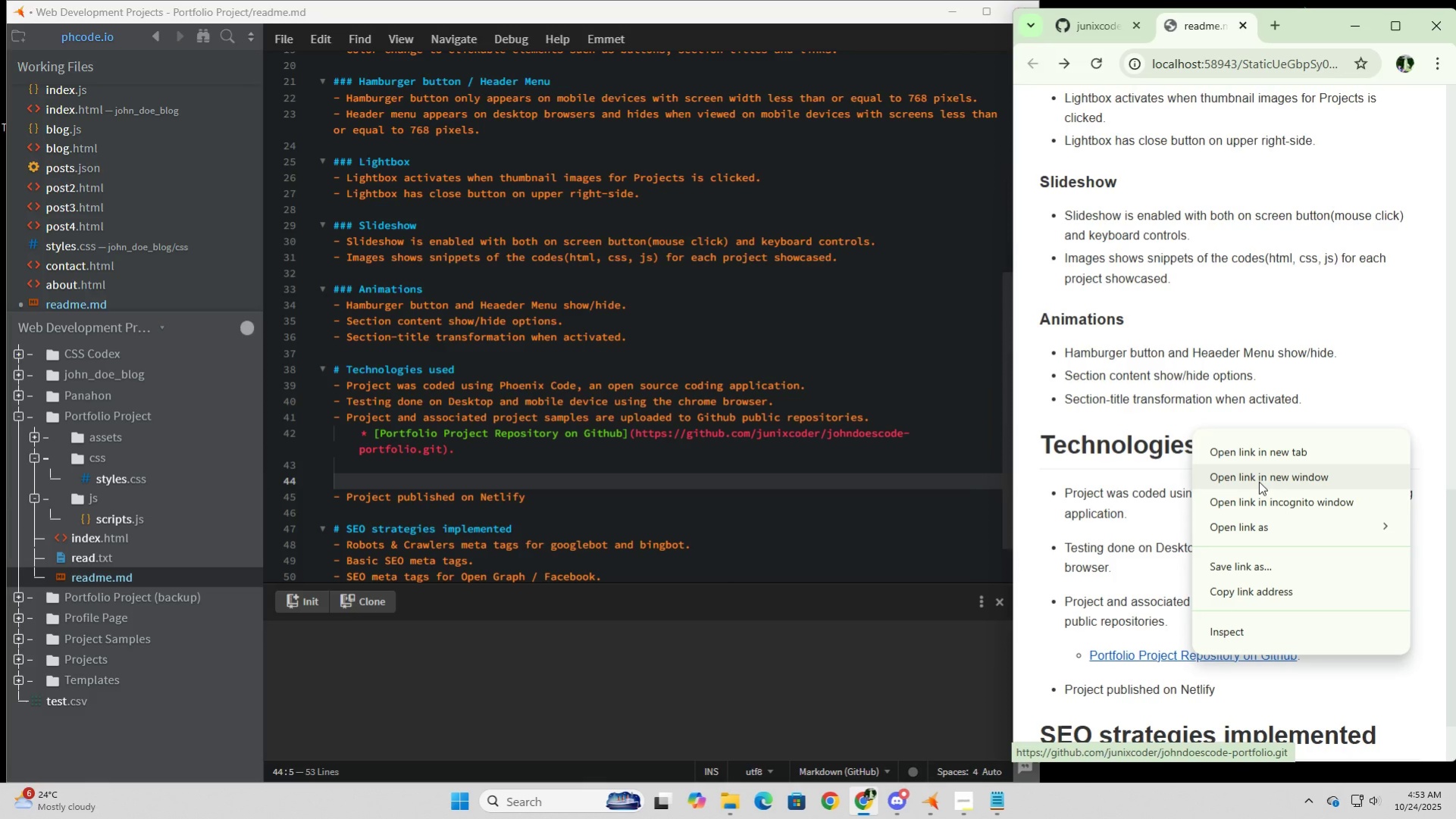 
left_click([1258, 481])
 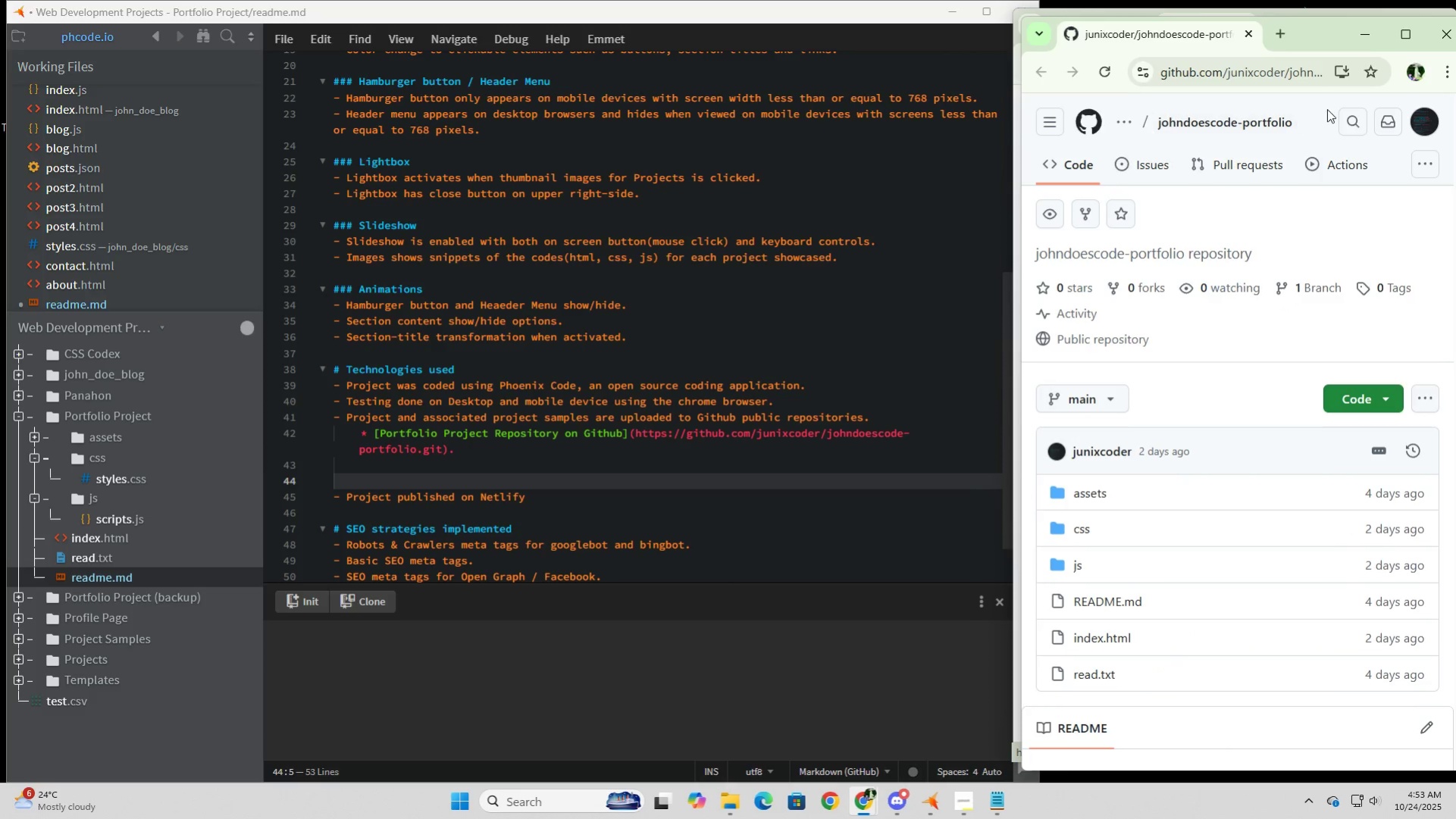 
left_click([1445, 35])
 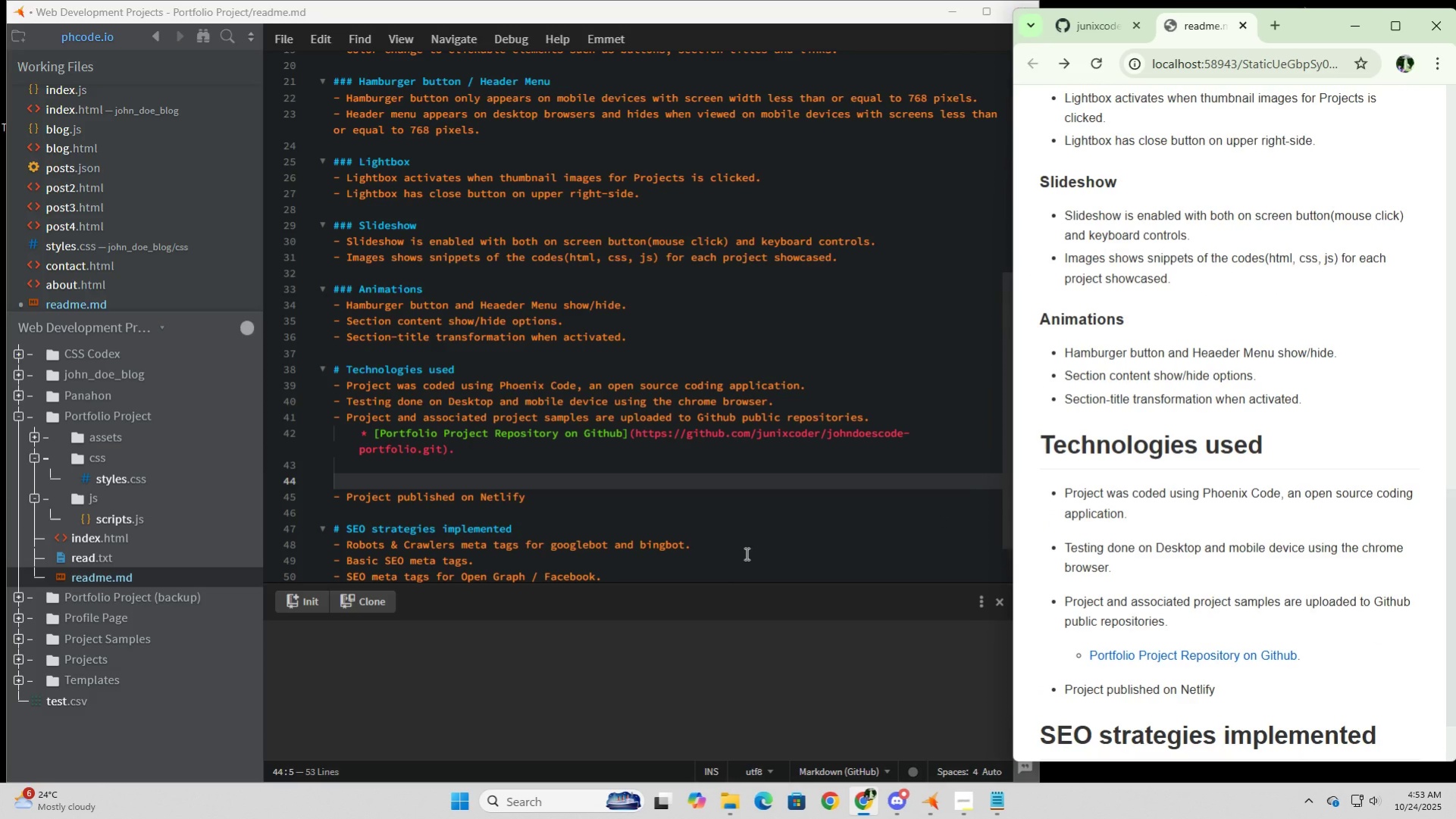 
wait(13.95)
 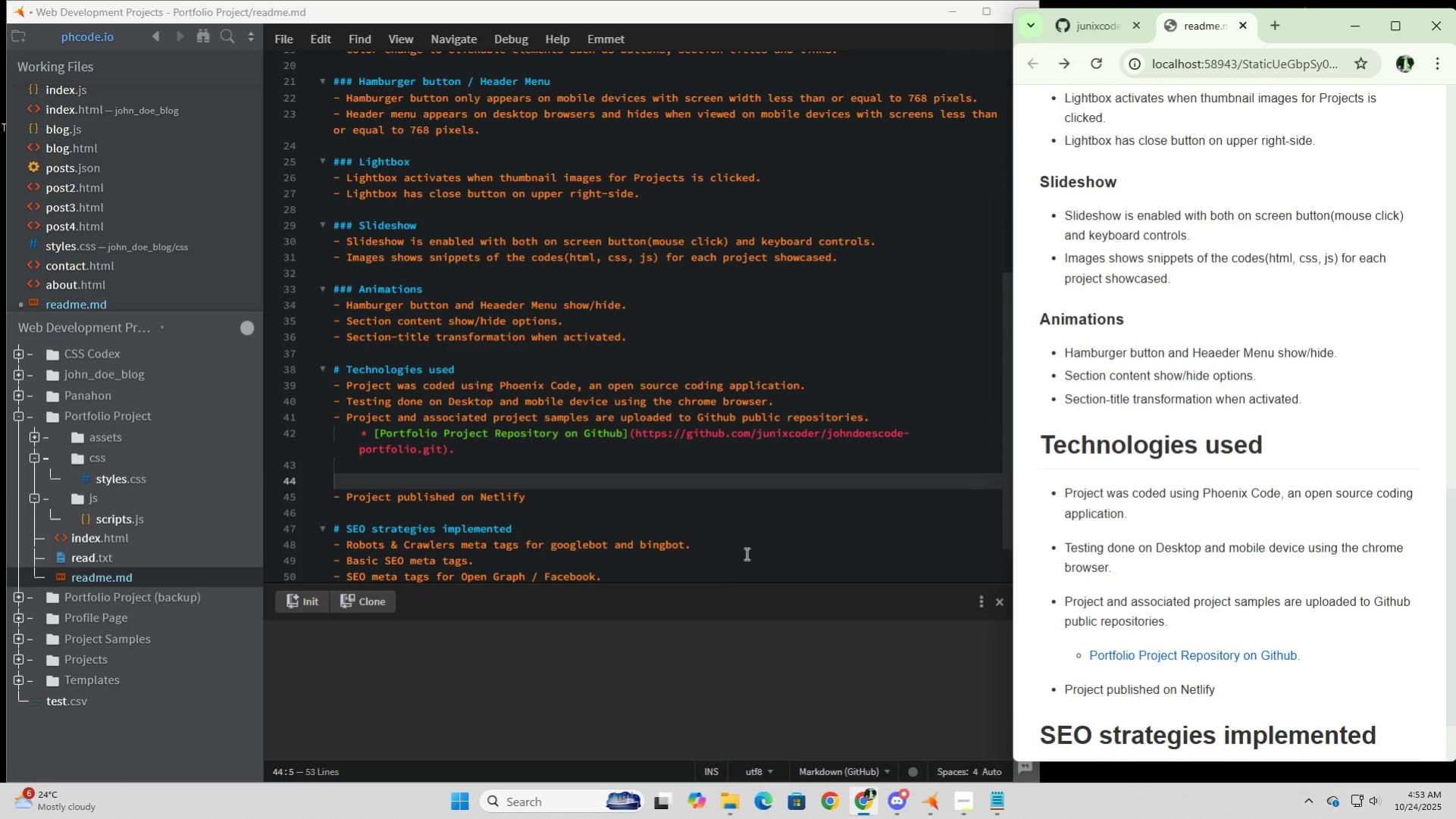 
left_click([609, 446])
 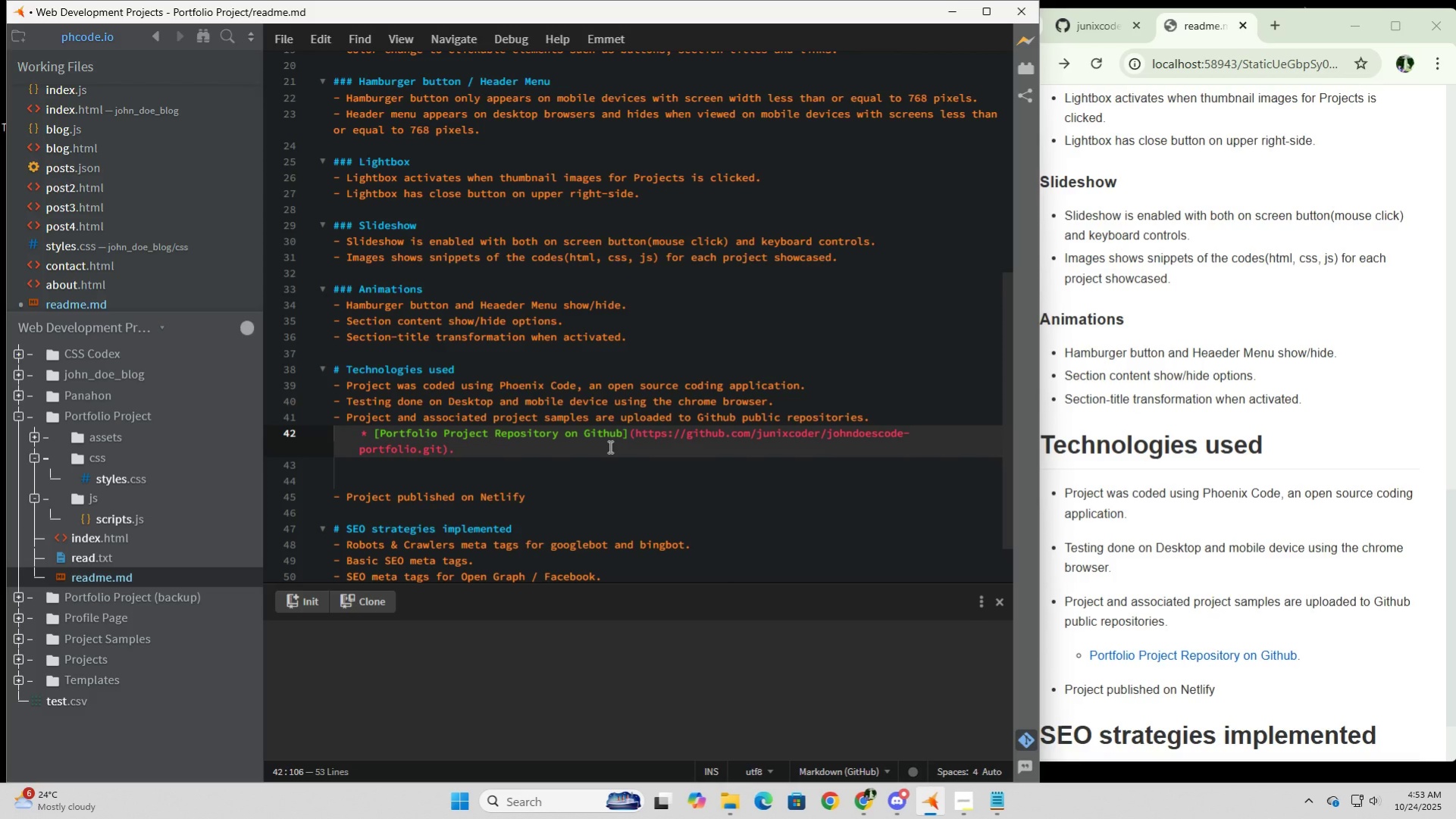 
wait(8.77)
 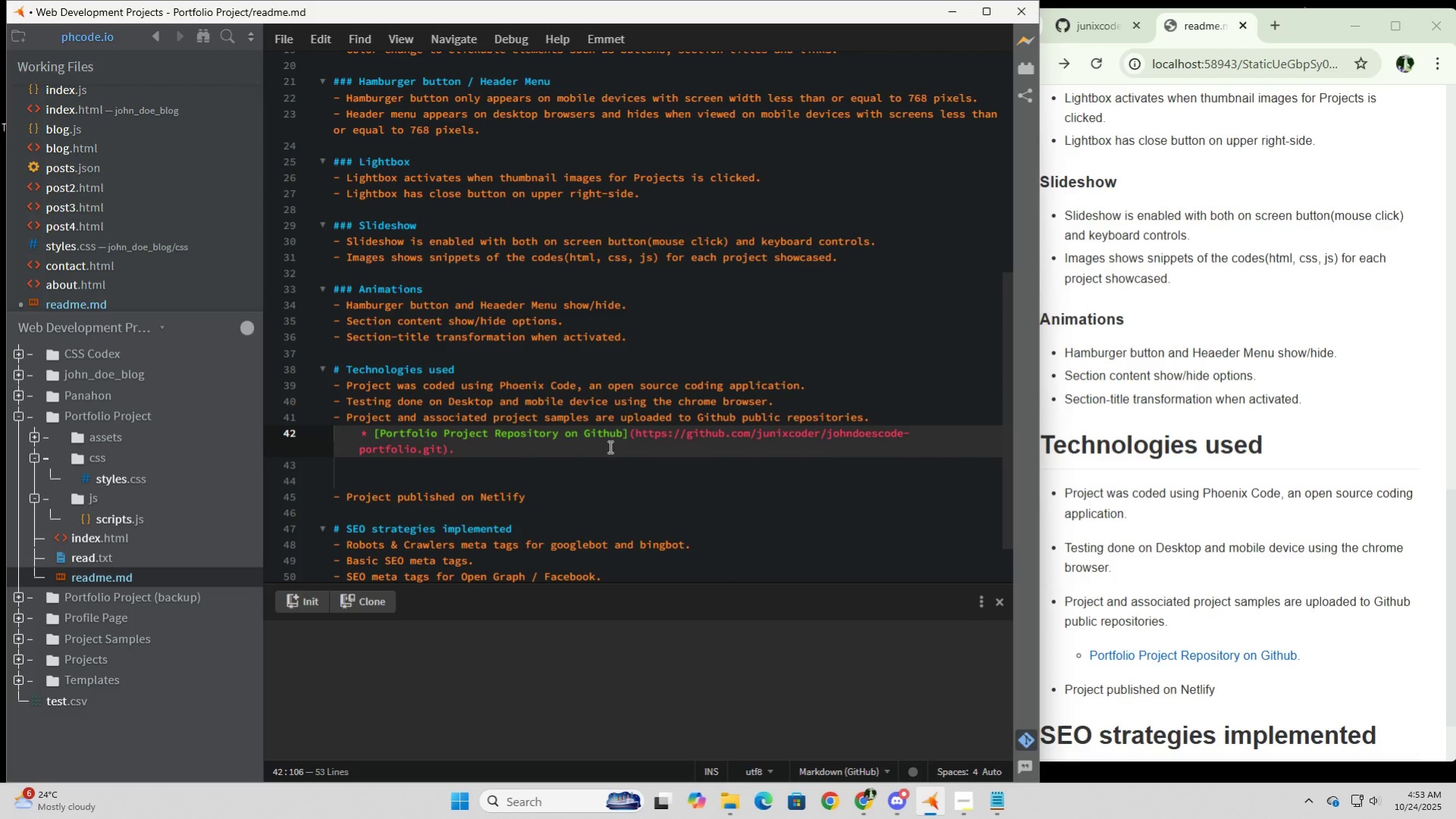 
key(Backspace)
 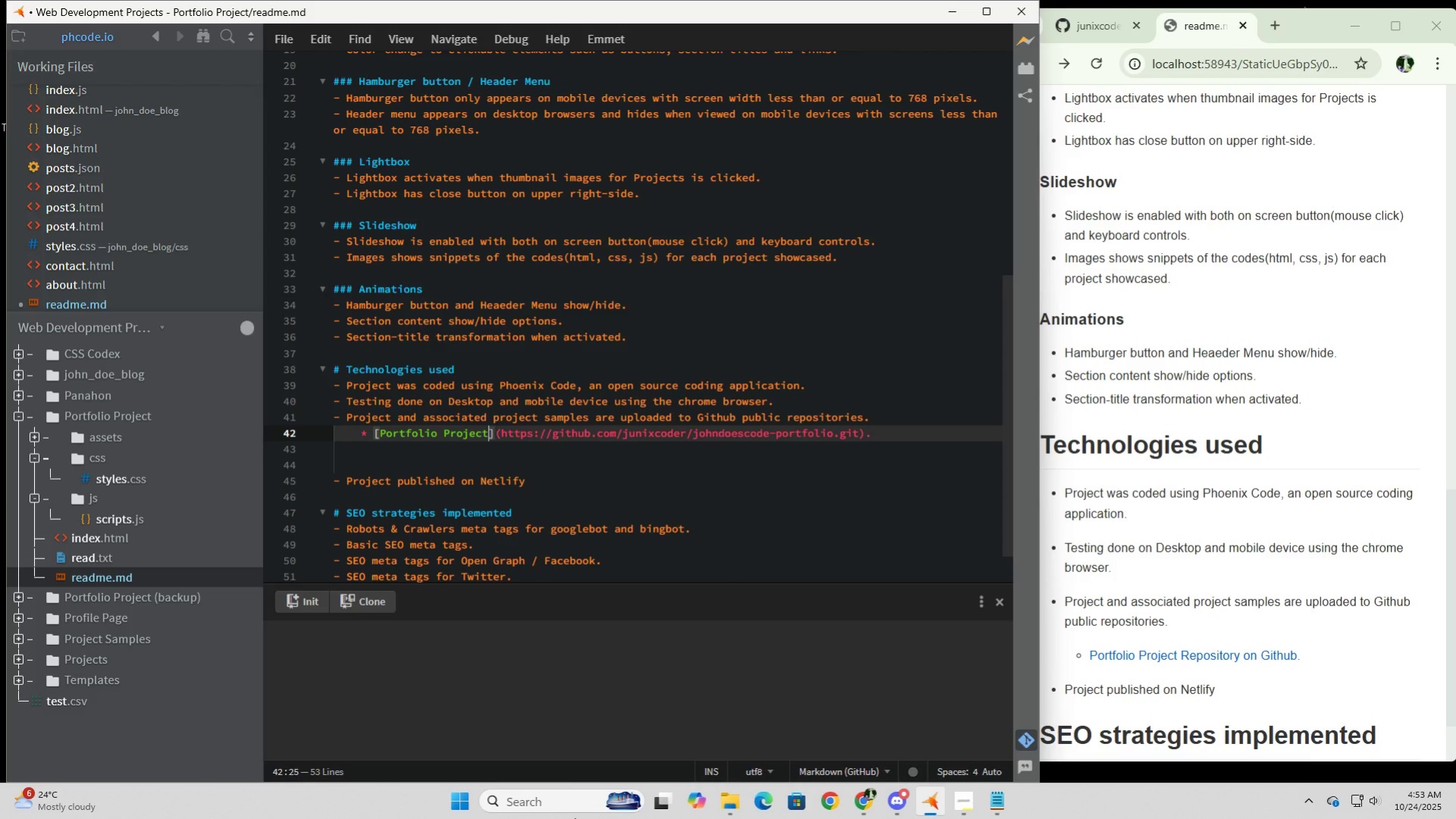 
key(Backspace)
 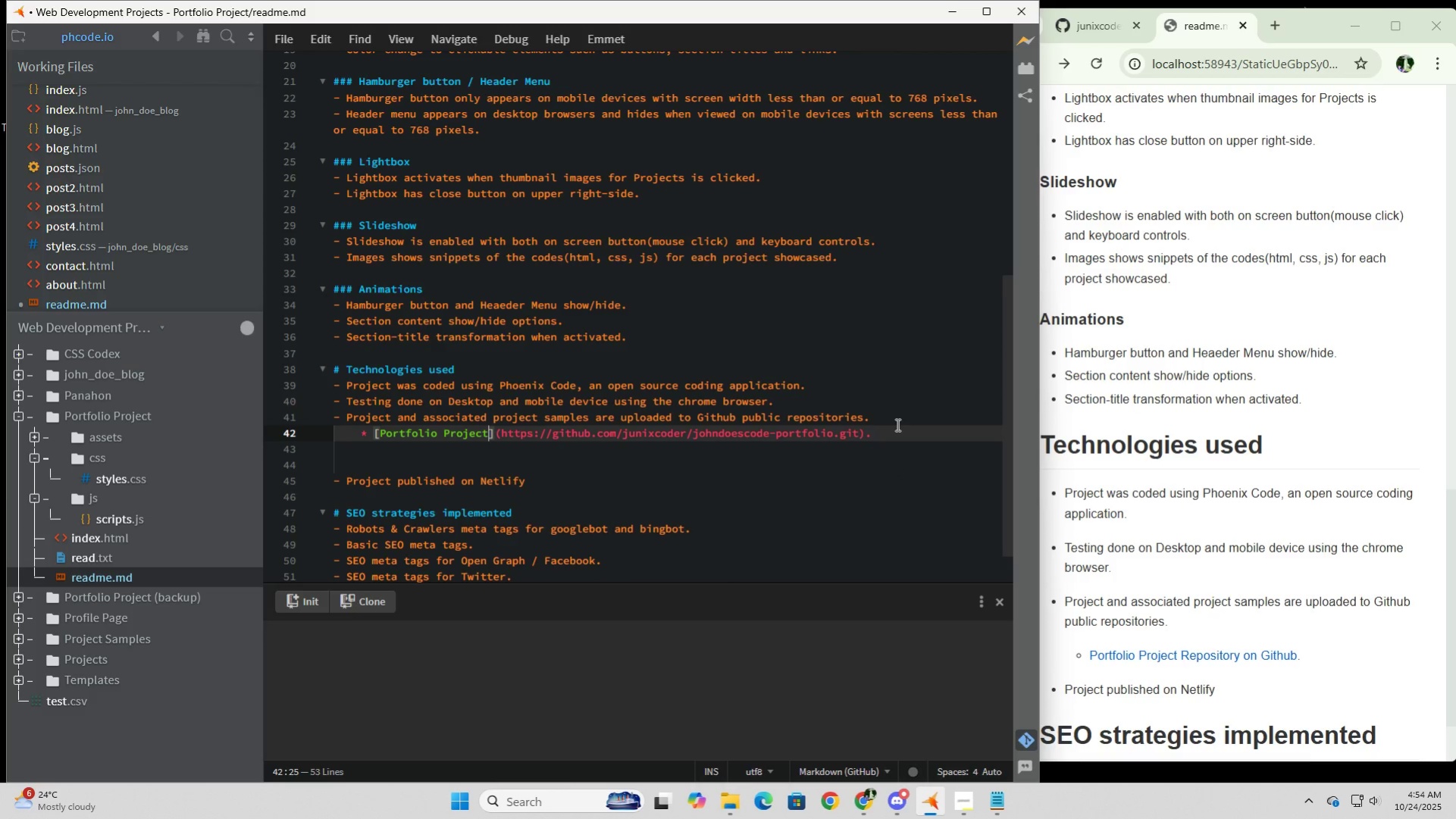 
left_click([896, 437])
 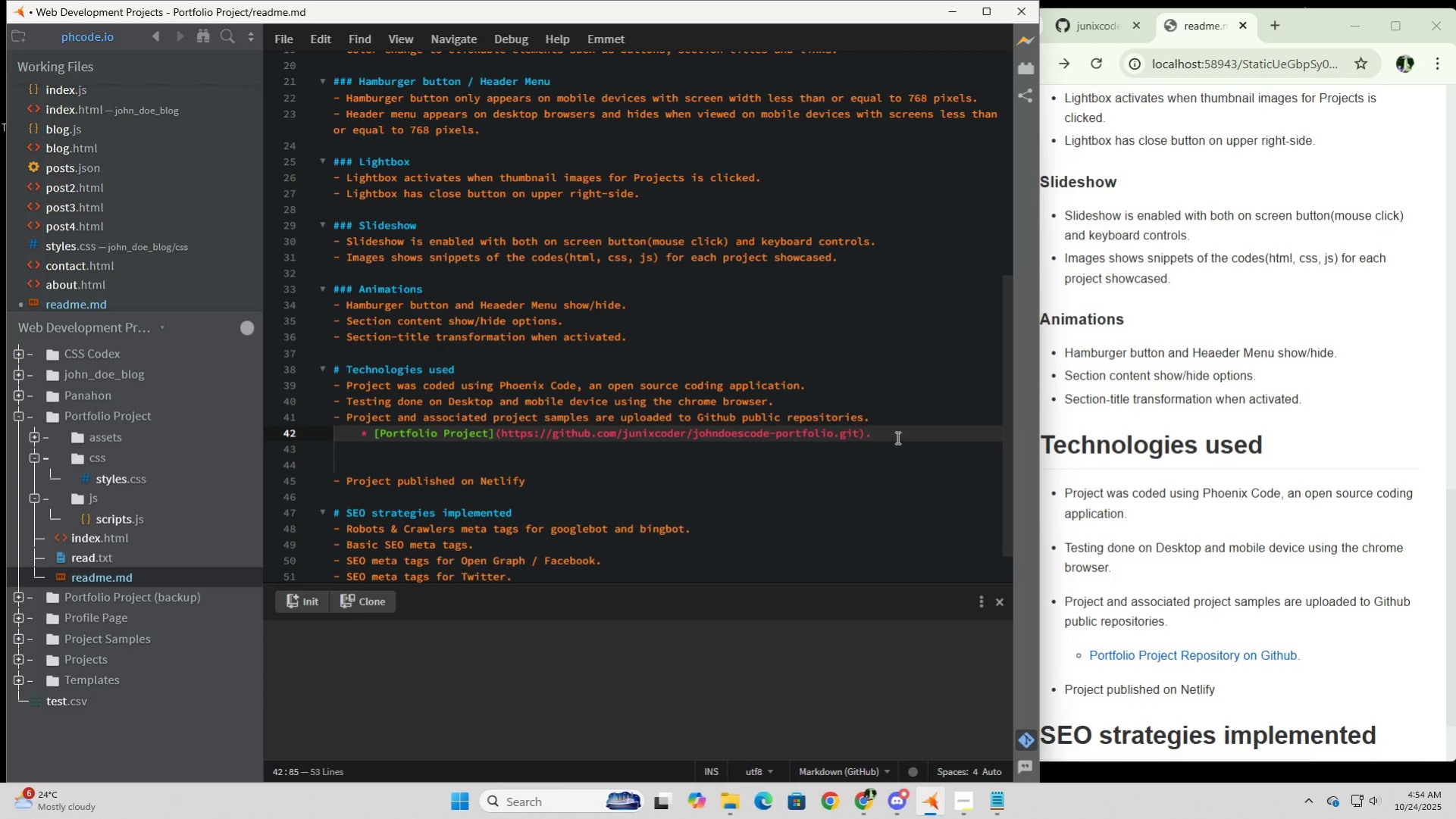 
key(Enter)
 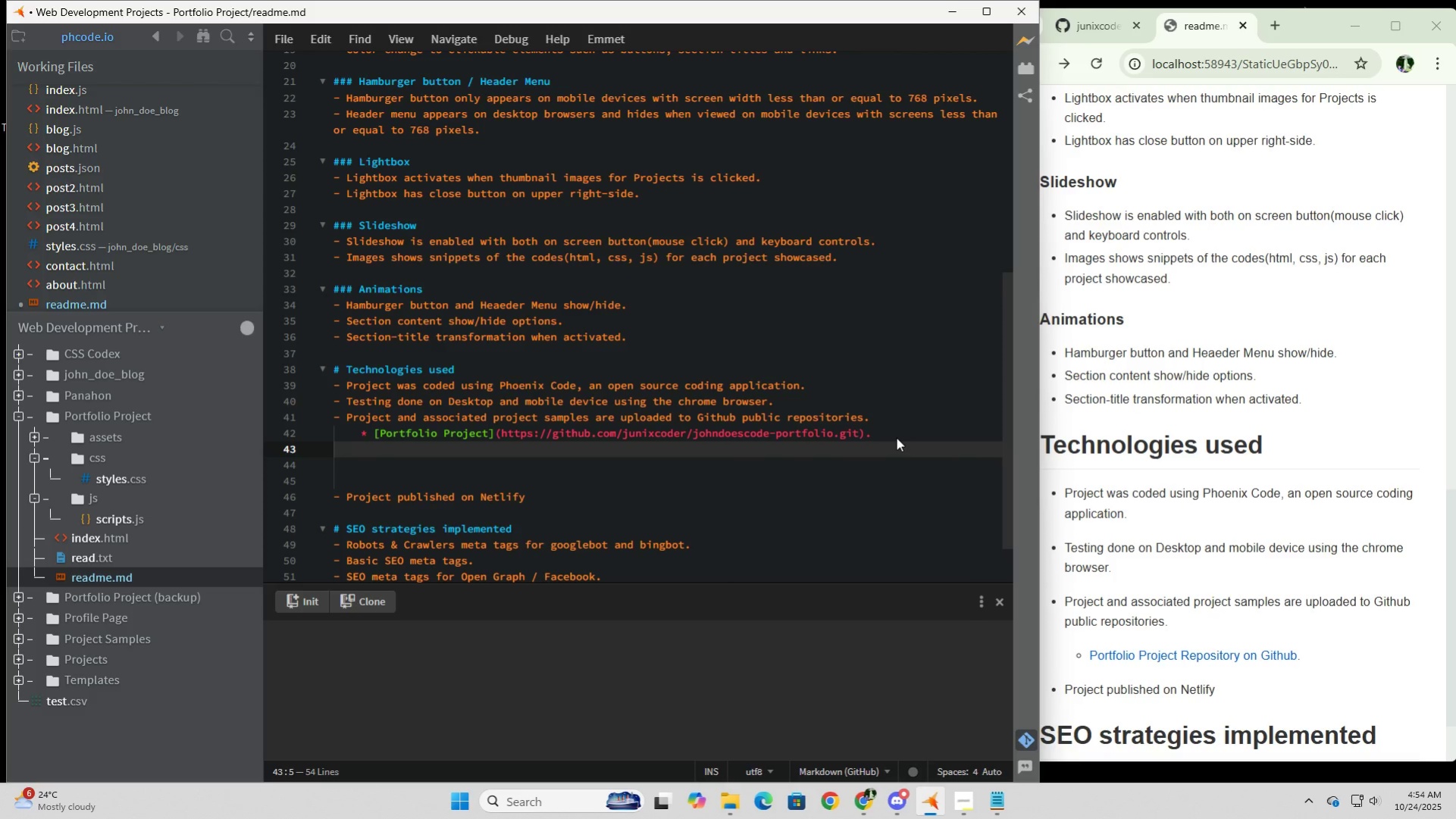 
key(NumpadMultiply)
 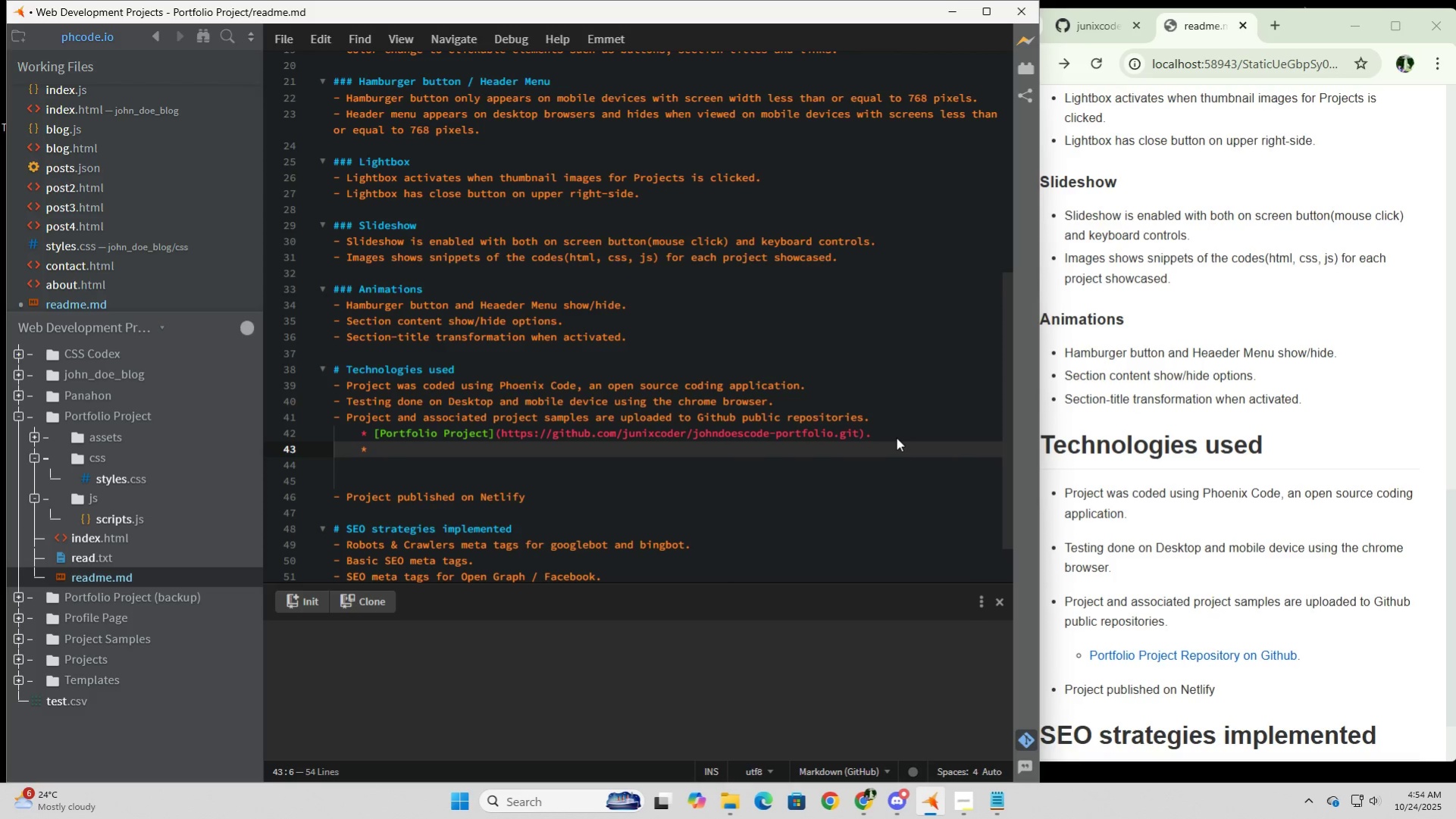 
key(Space)
 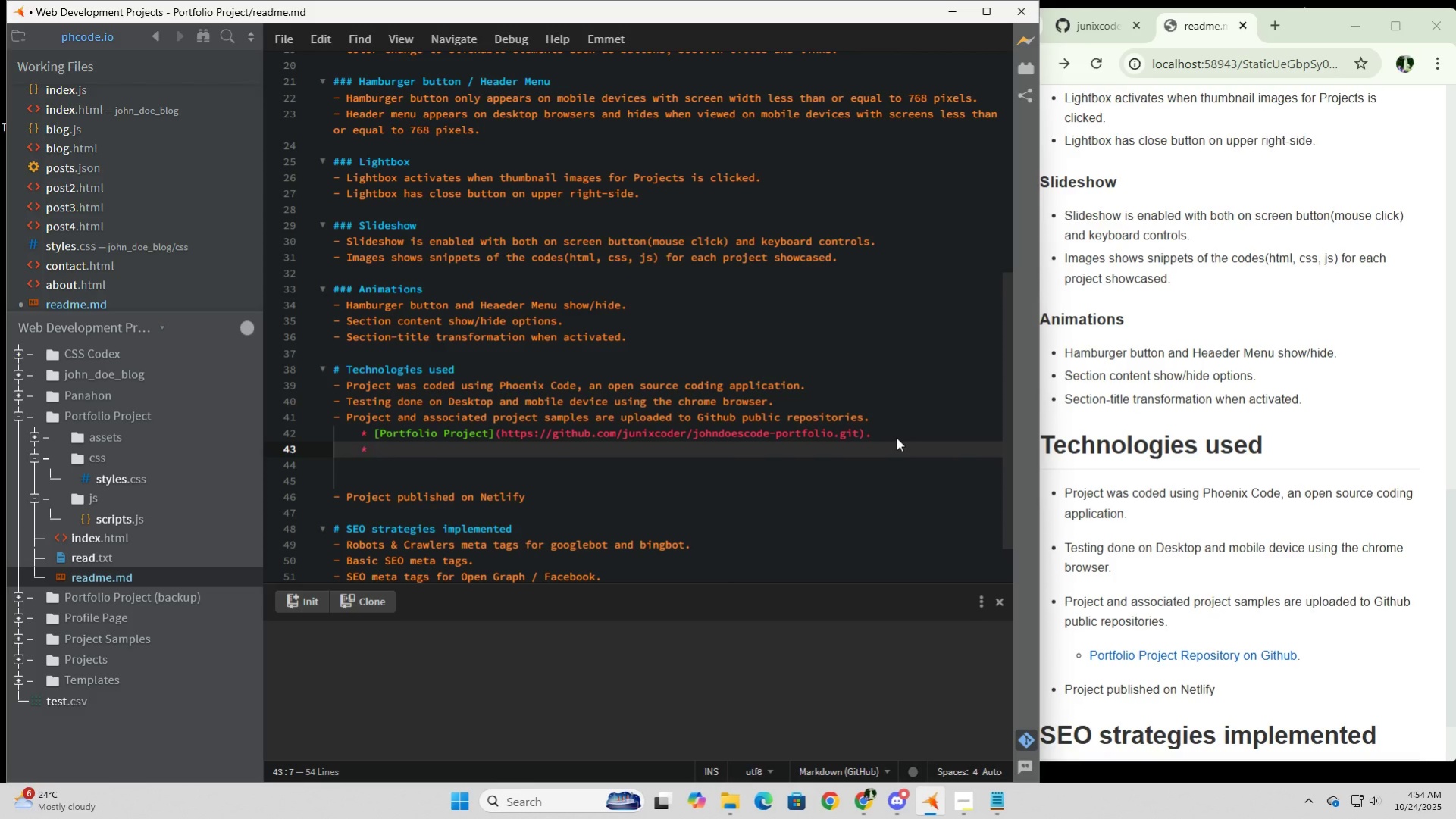 
key(Shift+BracketLeft)
 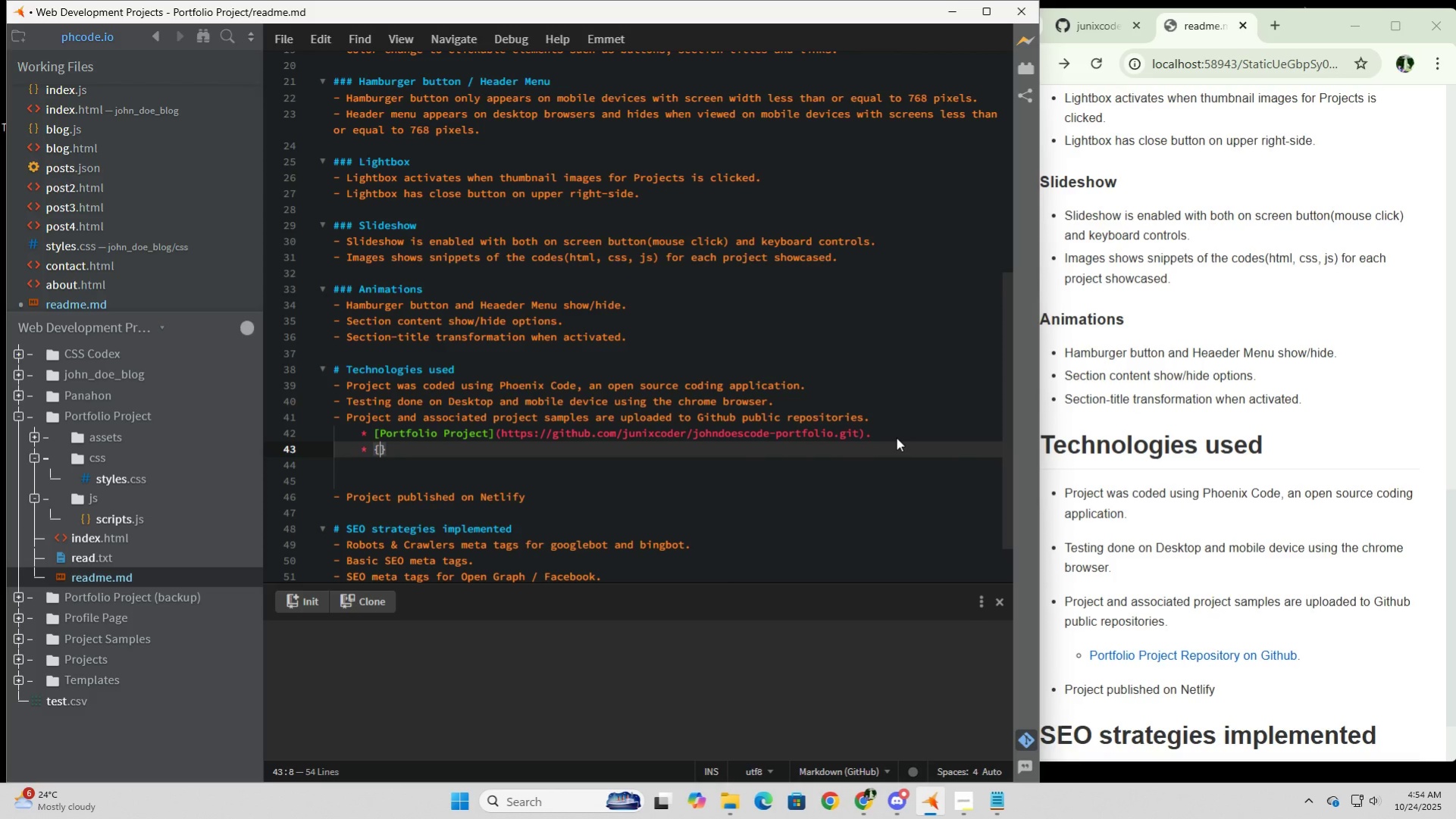 
key(Backspace)
 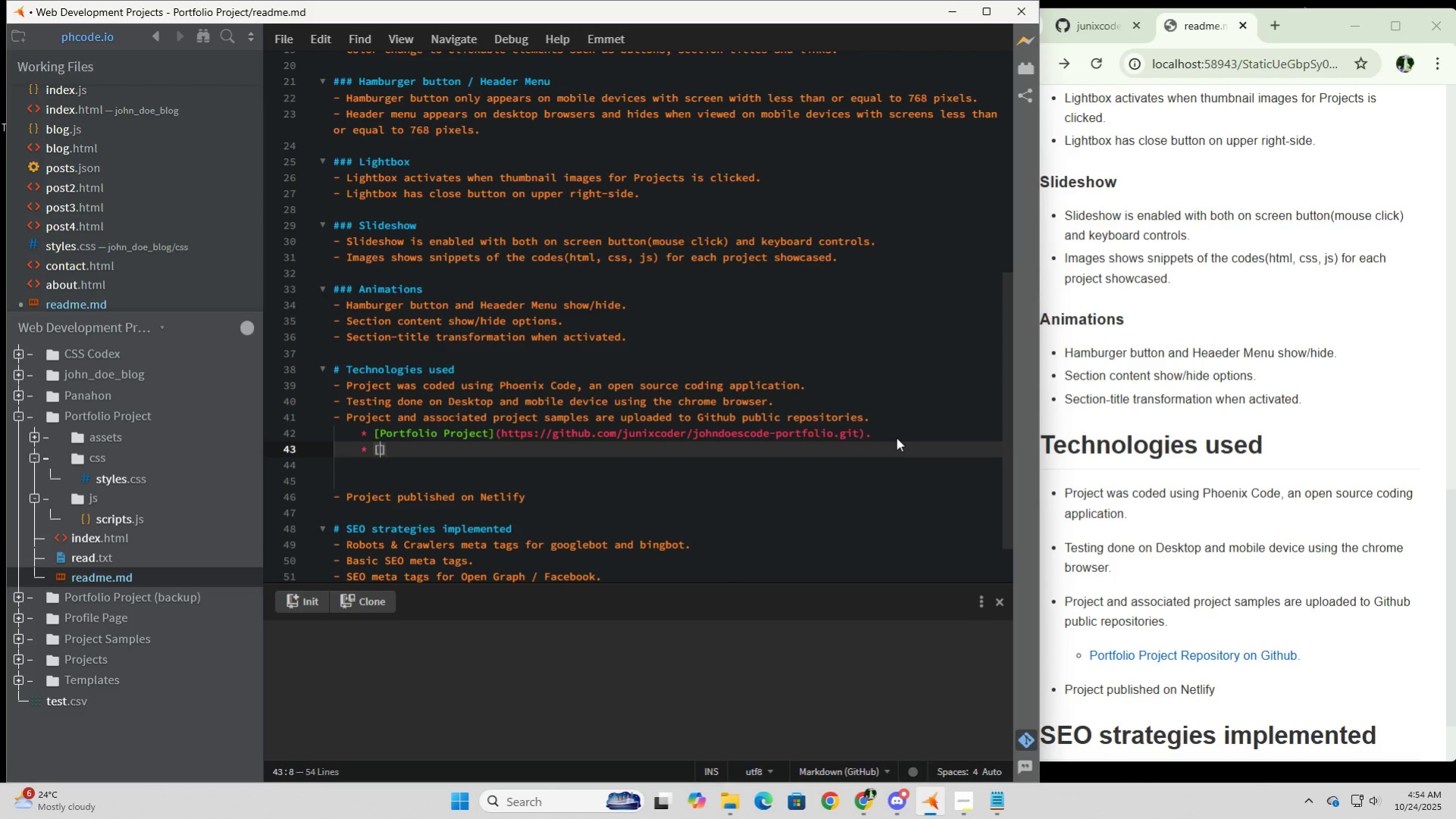 
key(BracketLeft)
 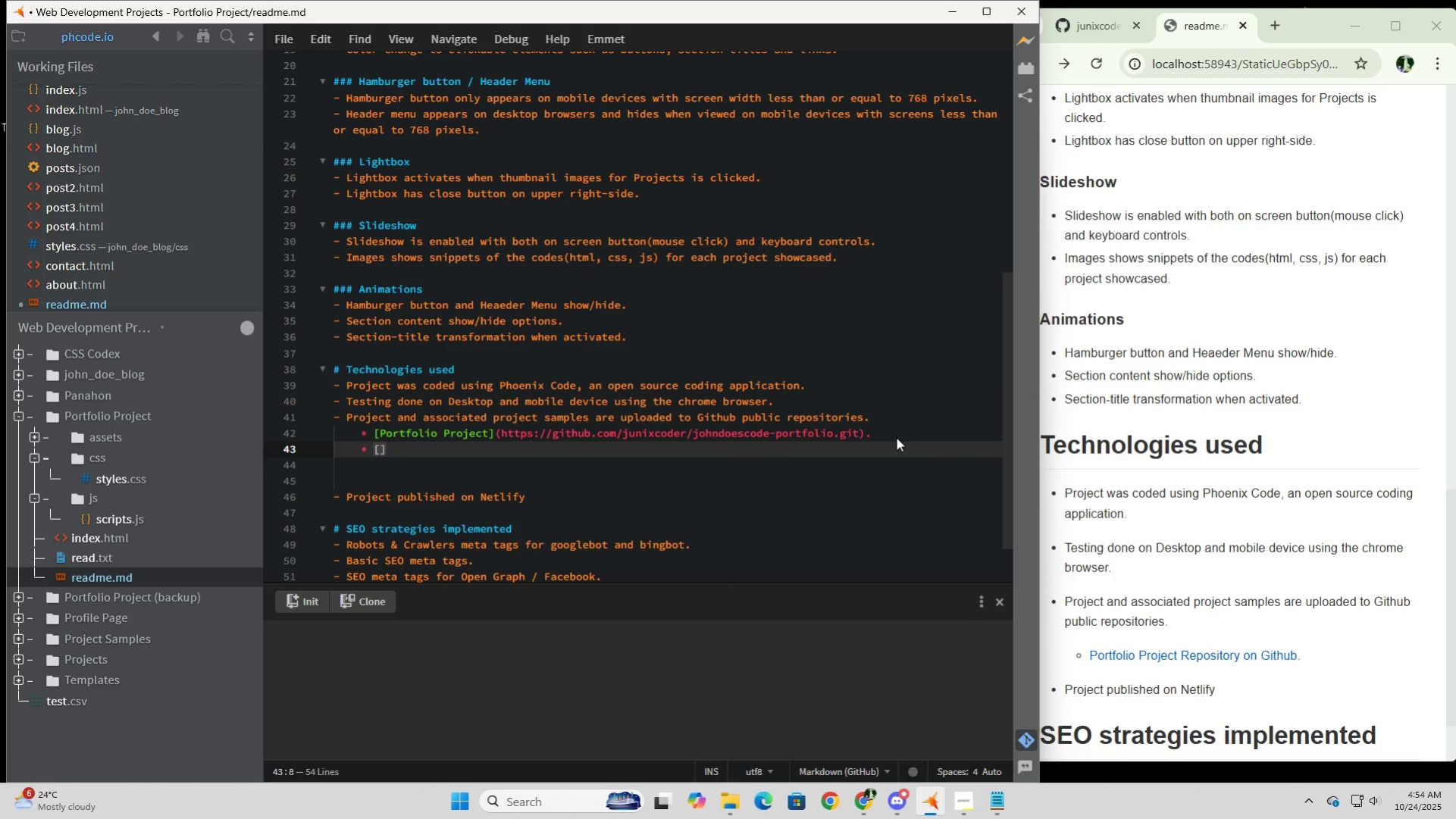 
wait(6.7)
 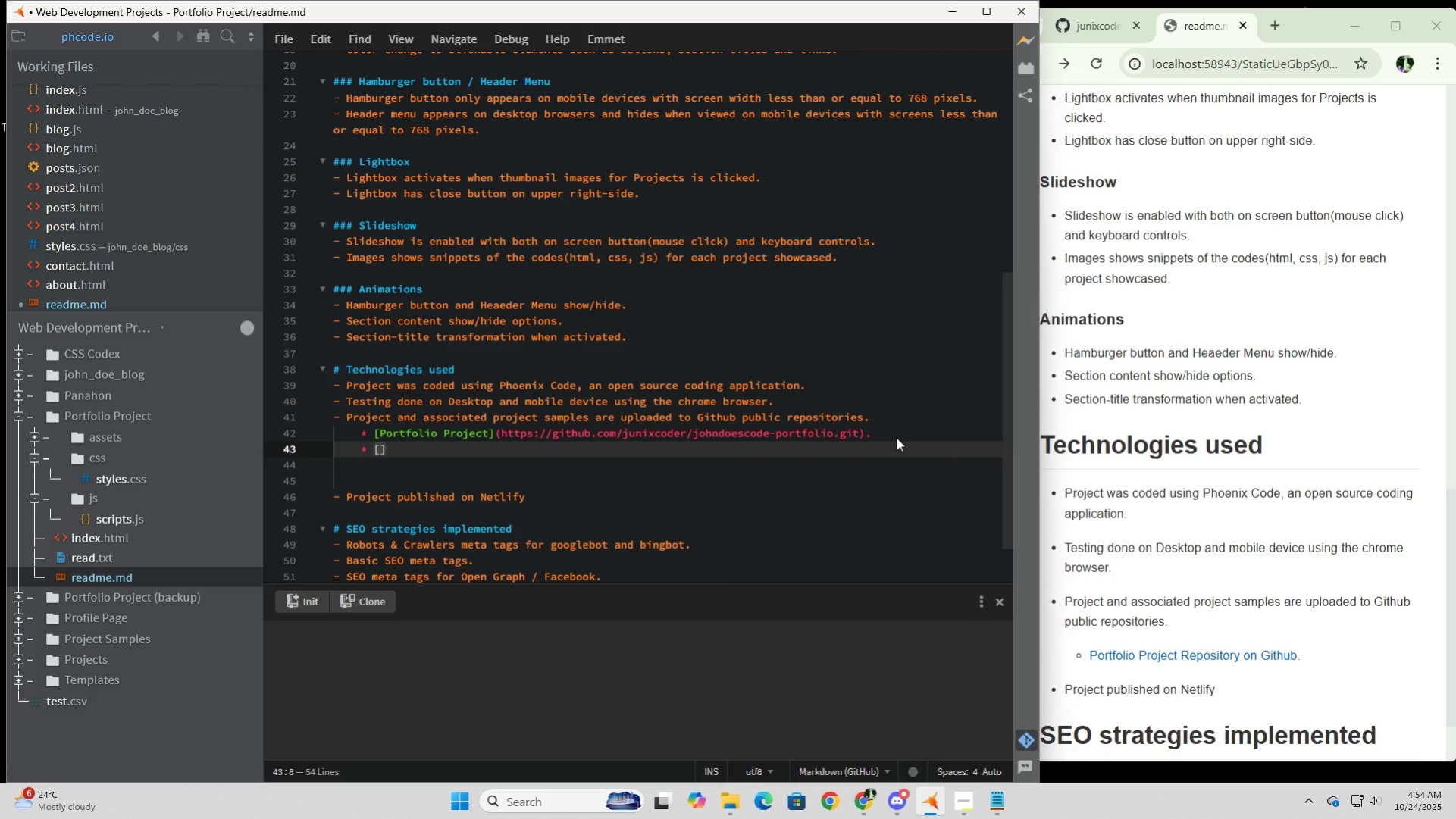 
left_click([1103, 23])
 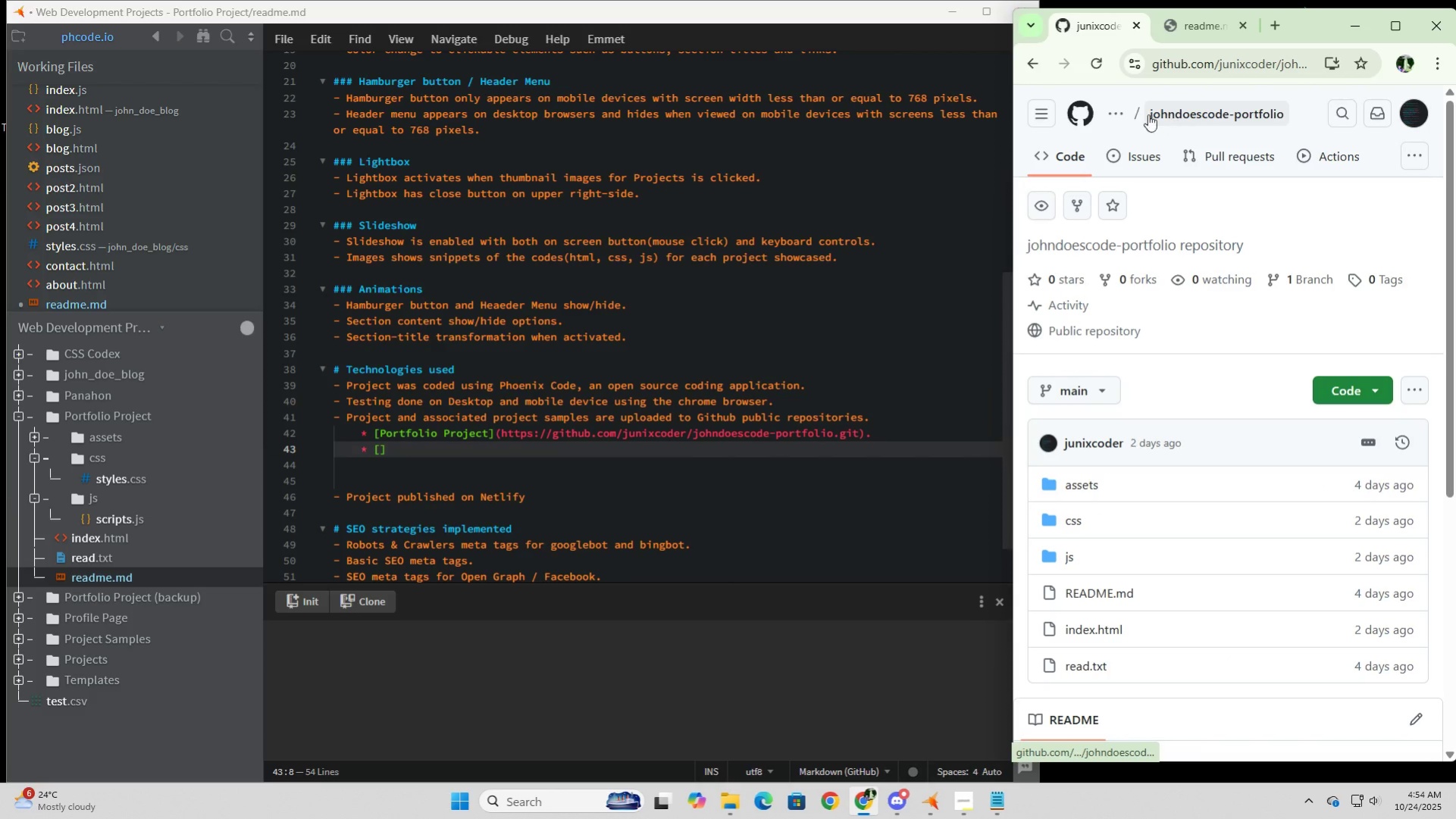 
left_click([1113, 111])
 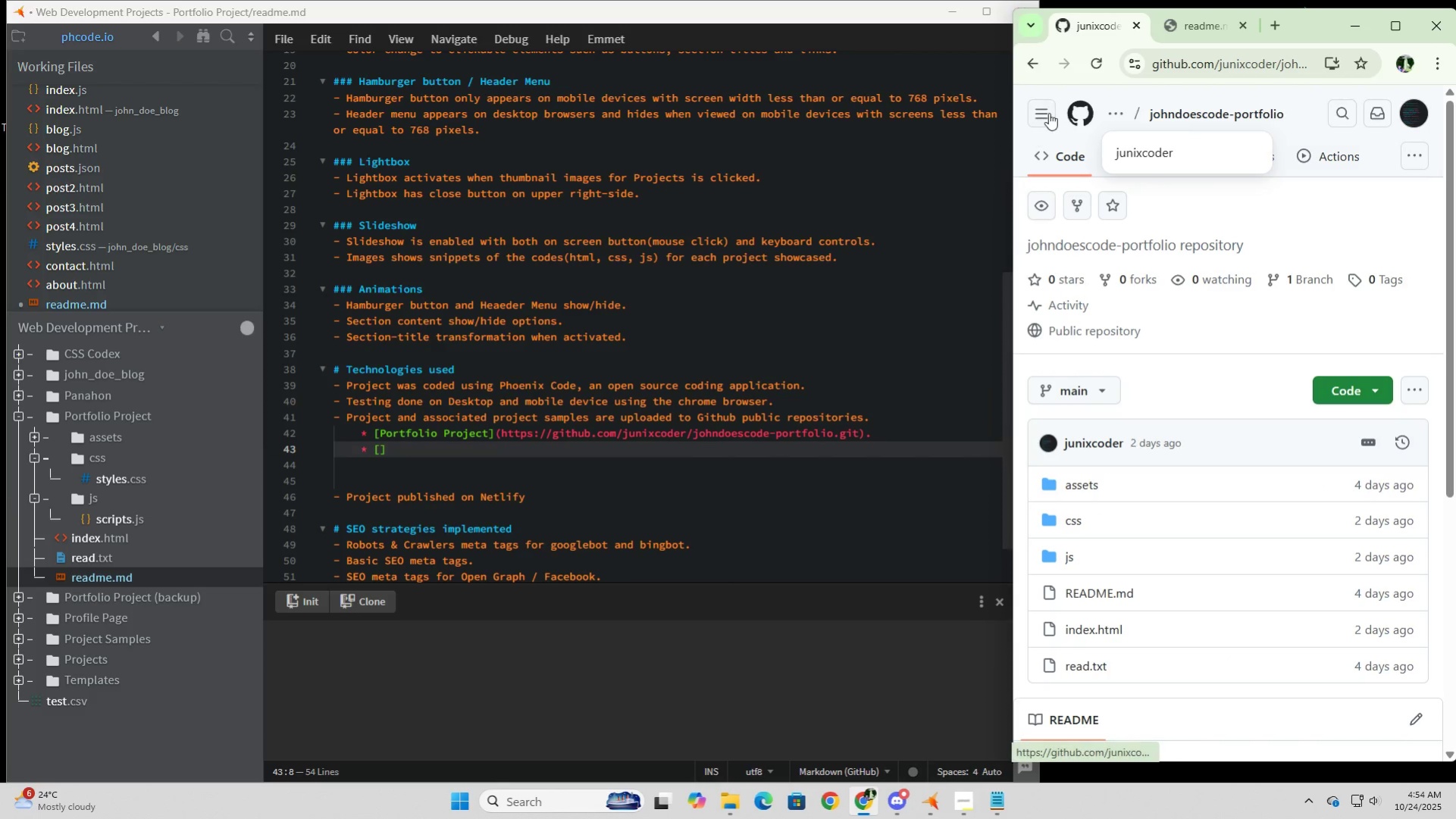 
left_click([1177, 142])
 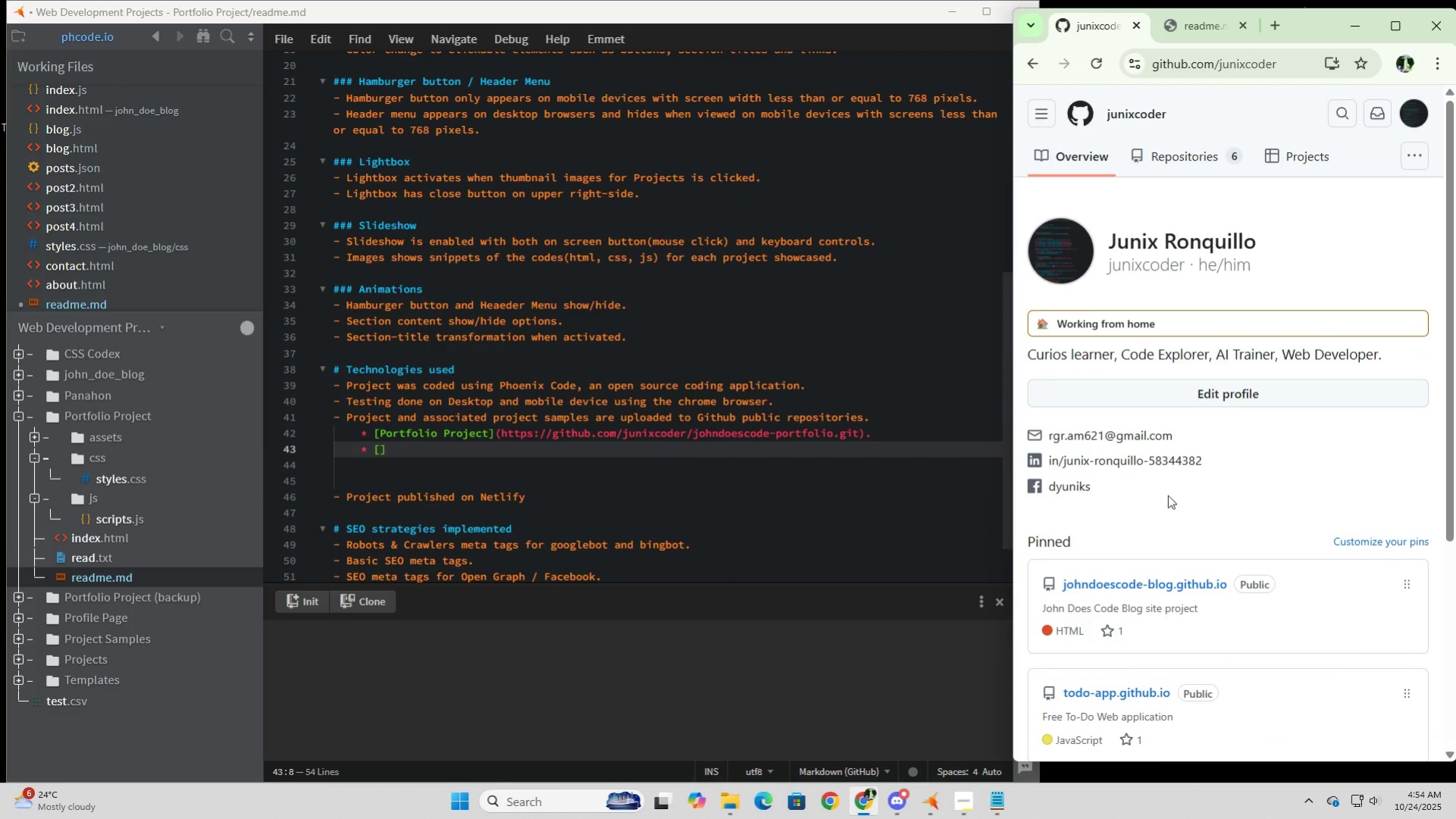 
scroll: coordinate [1161, 524], scroll_direction: down, amount: 3.0
 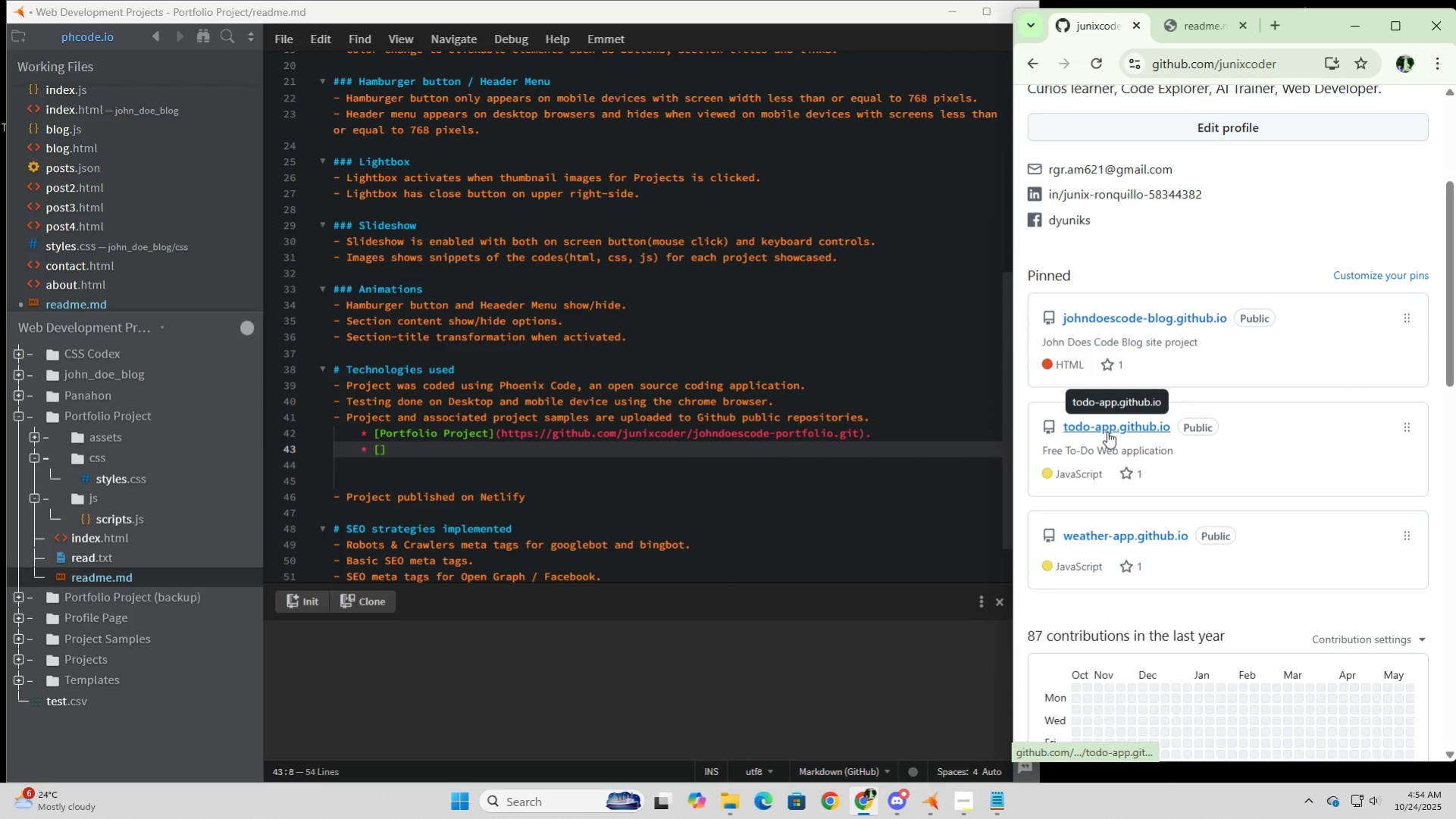 
left_click([1107, 431])
 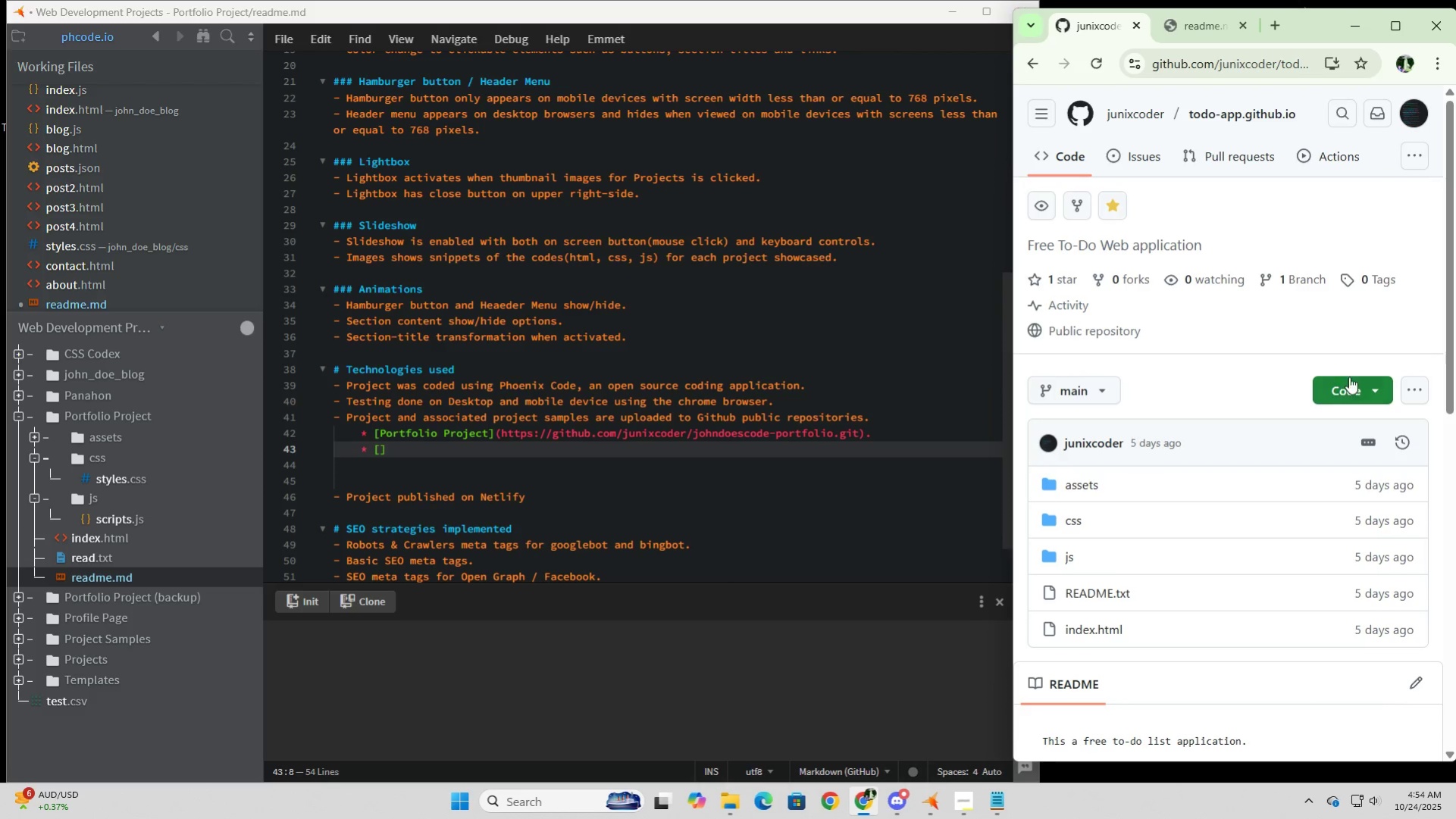 
left_click([1372, 389])
 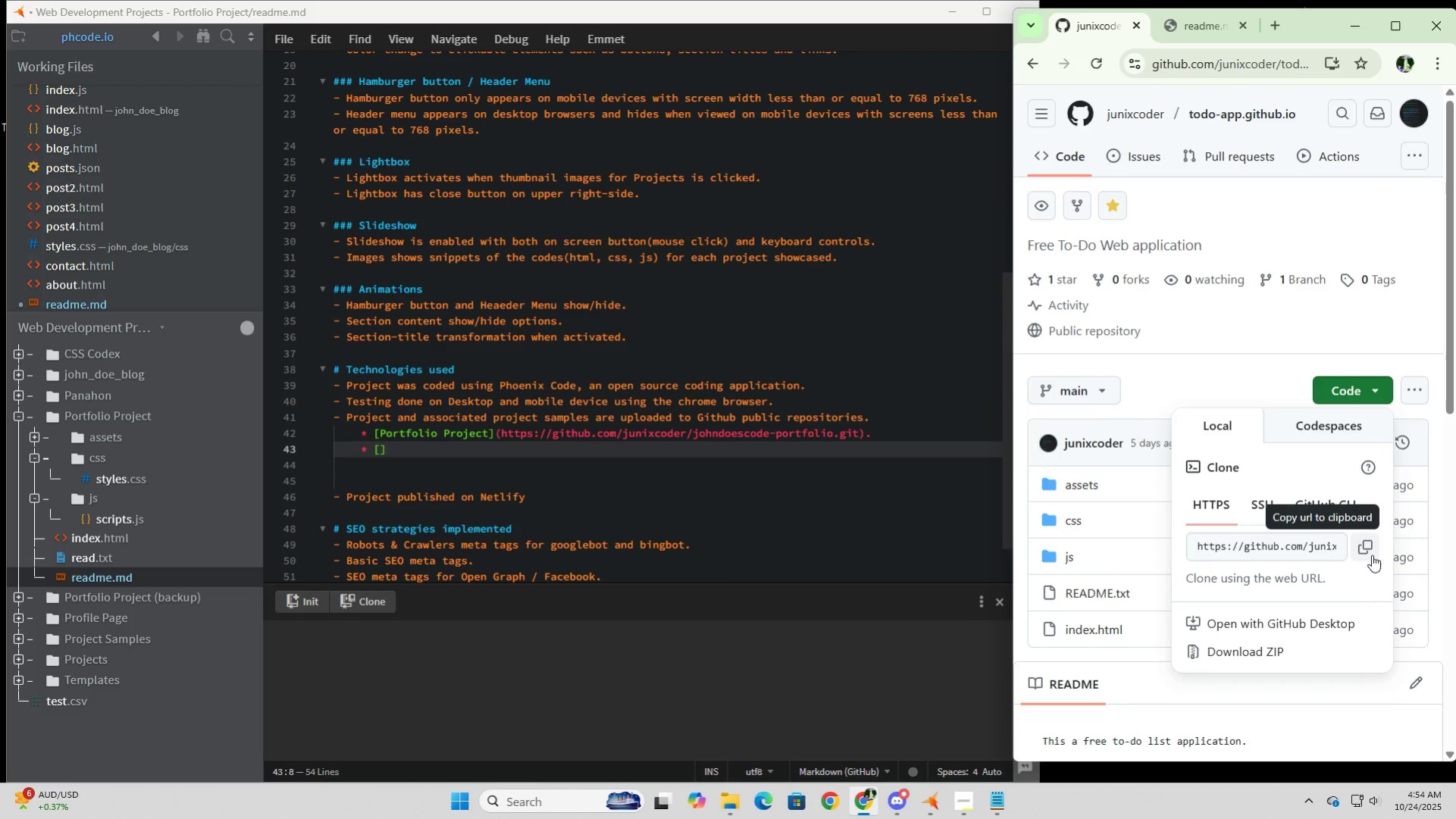 
left_click([1366, 551])
 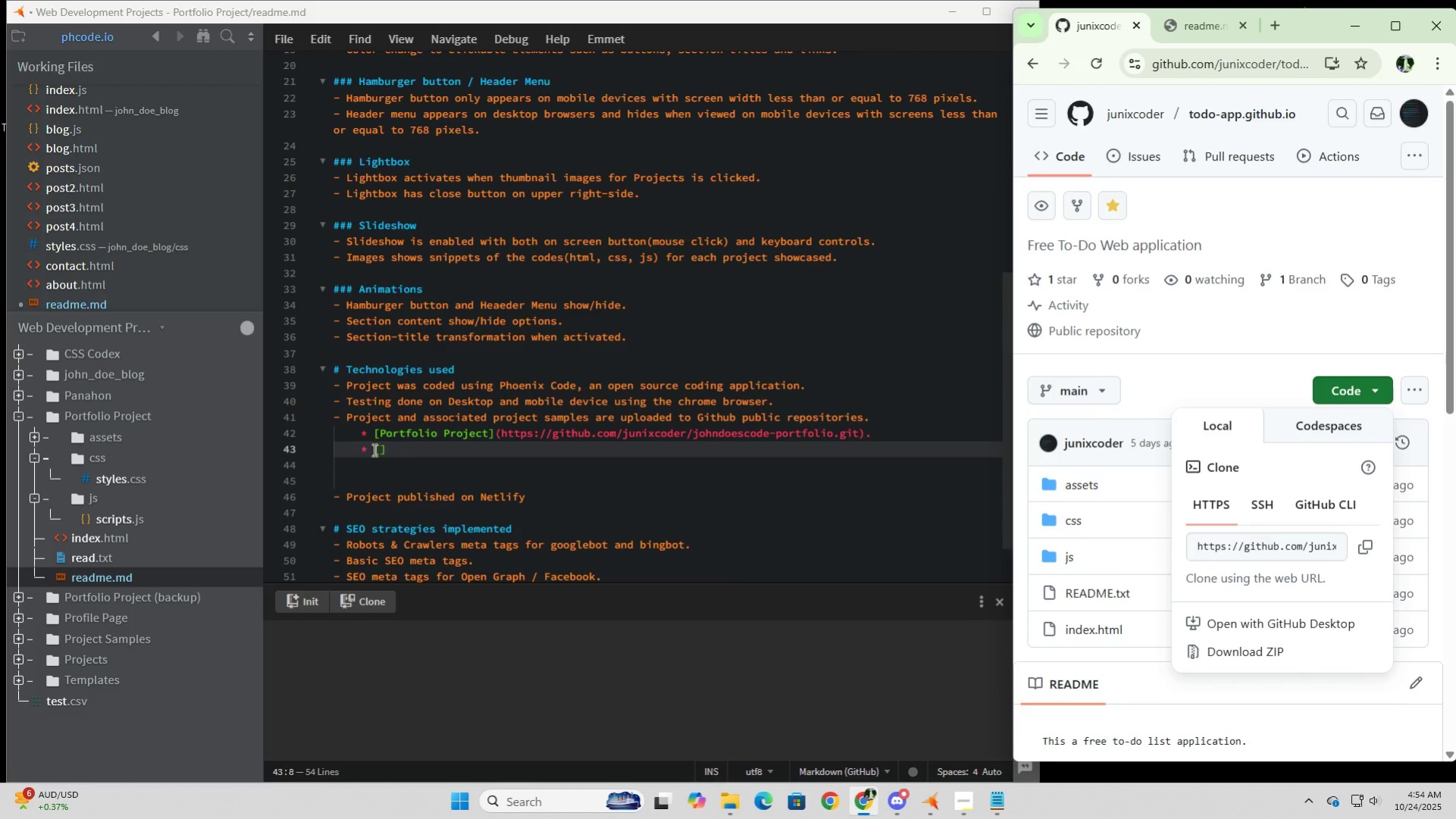 
left_click([378, 449])
 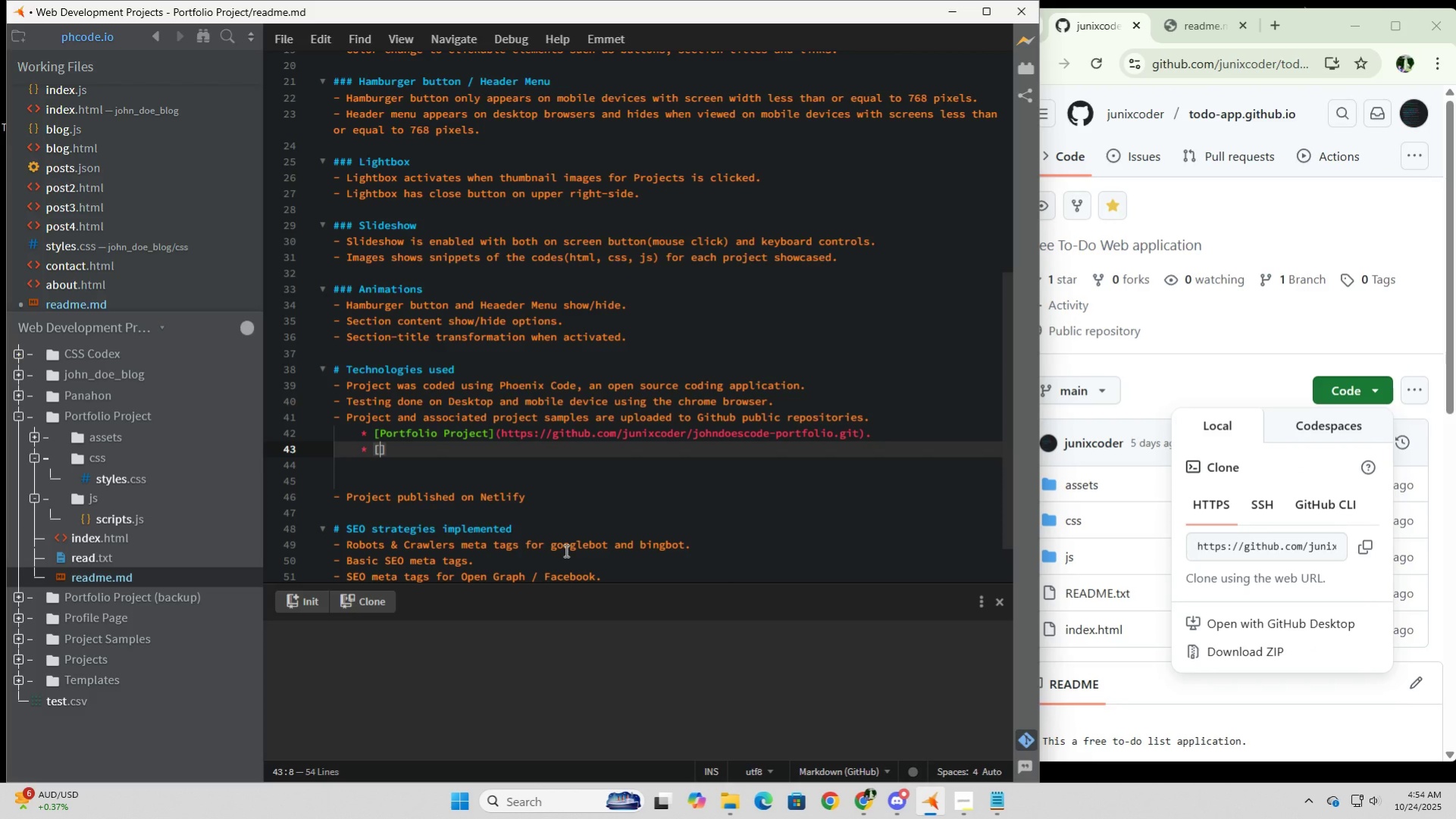 
type(To-do Web app)
key(Backspace)
key(Backspace)
key(Backspace)
type(App Project)
 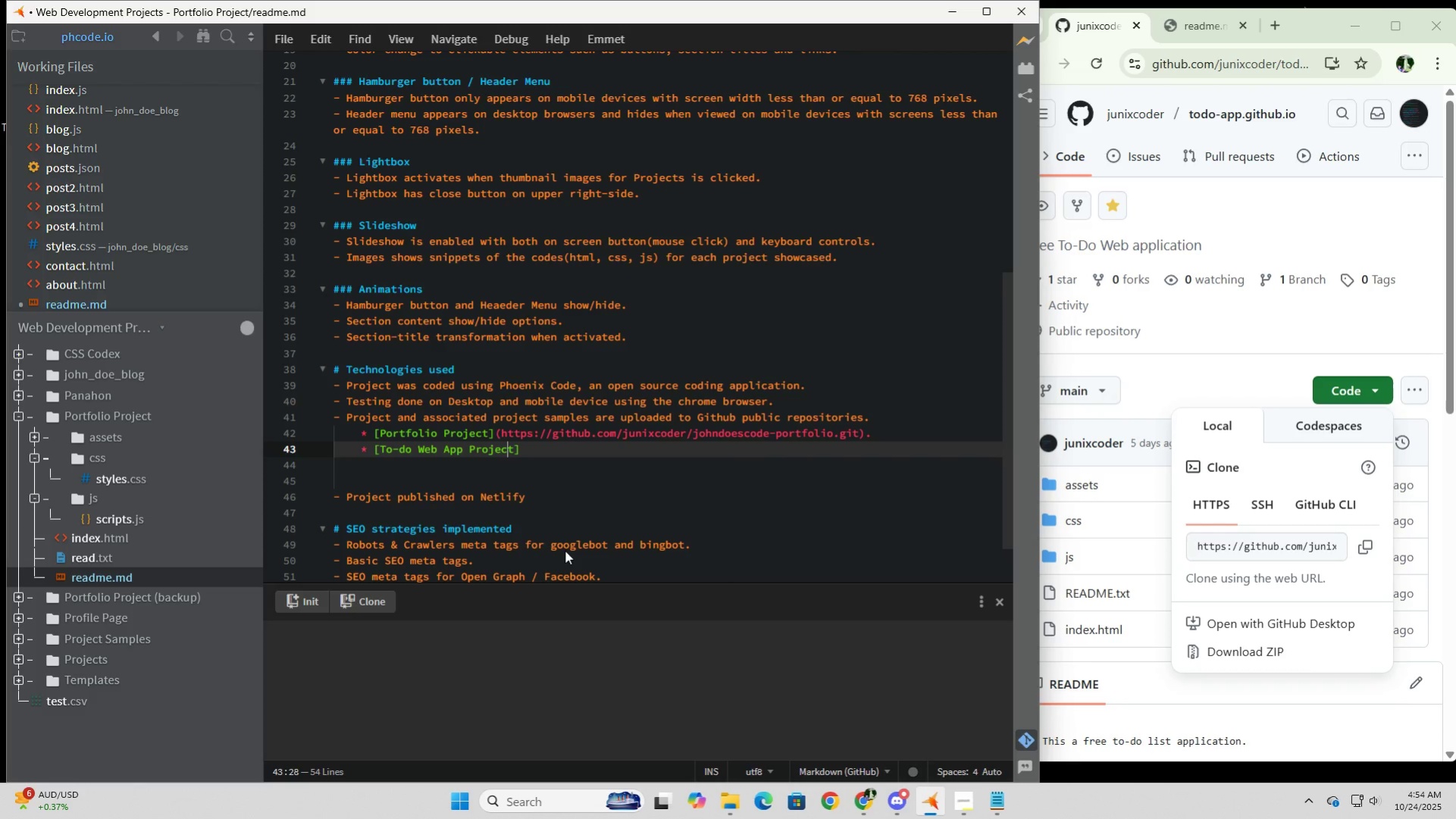 
hold_key(key=ArrowLeft, duration=1.15)
 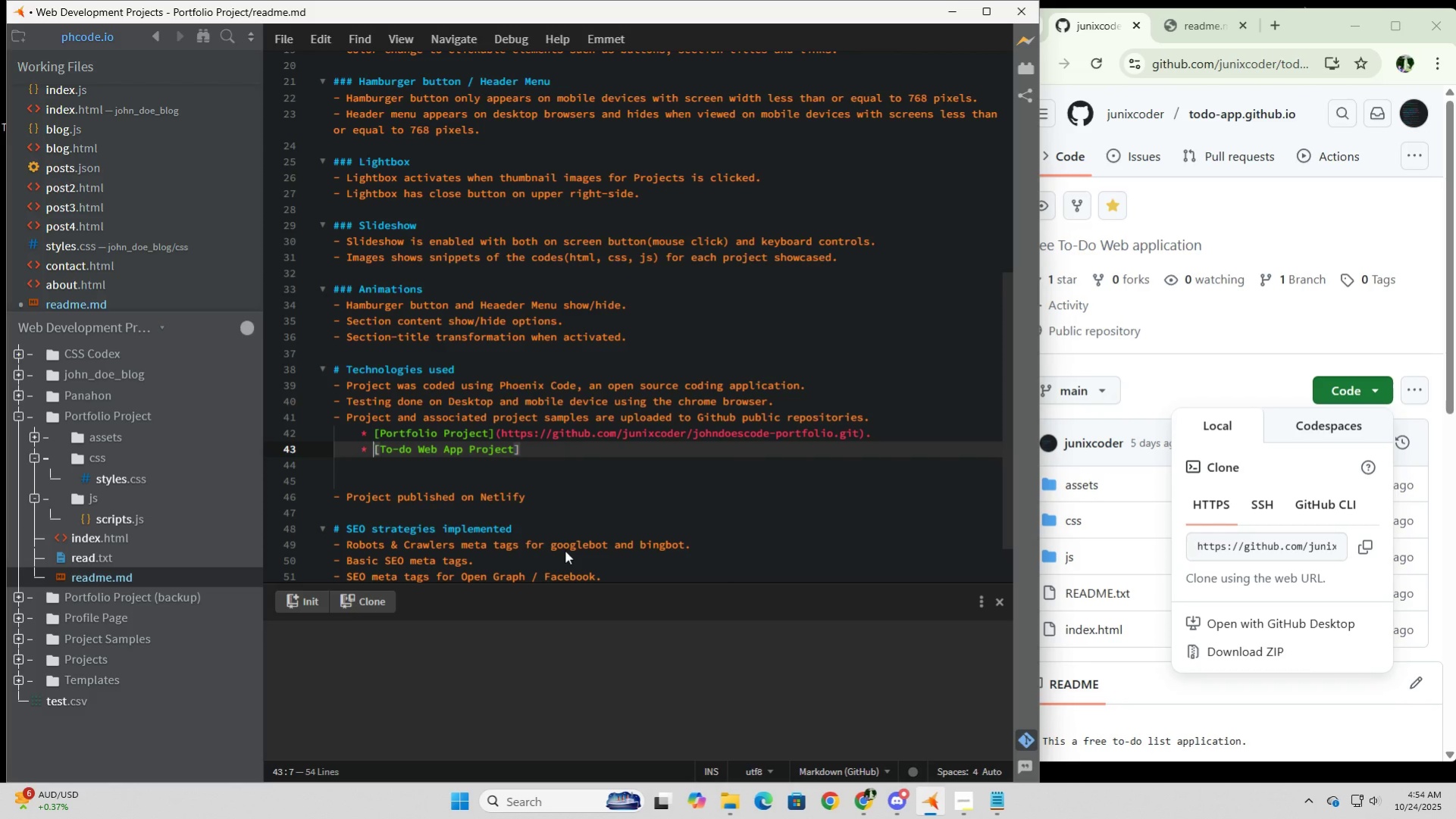 
key(ArrowLeft)
 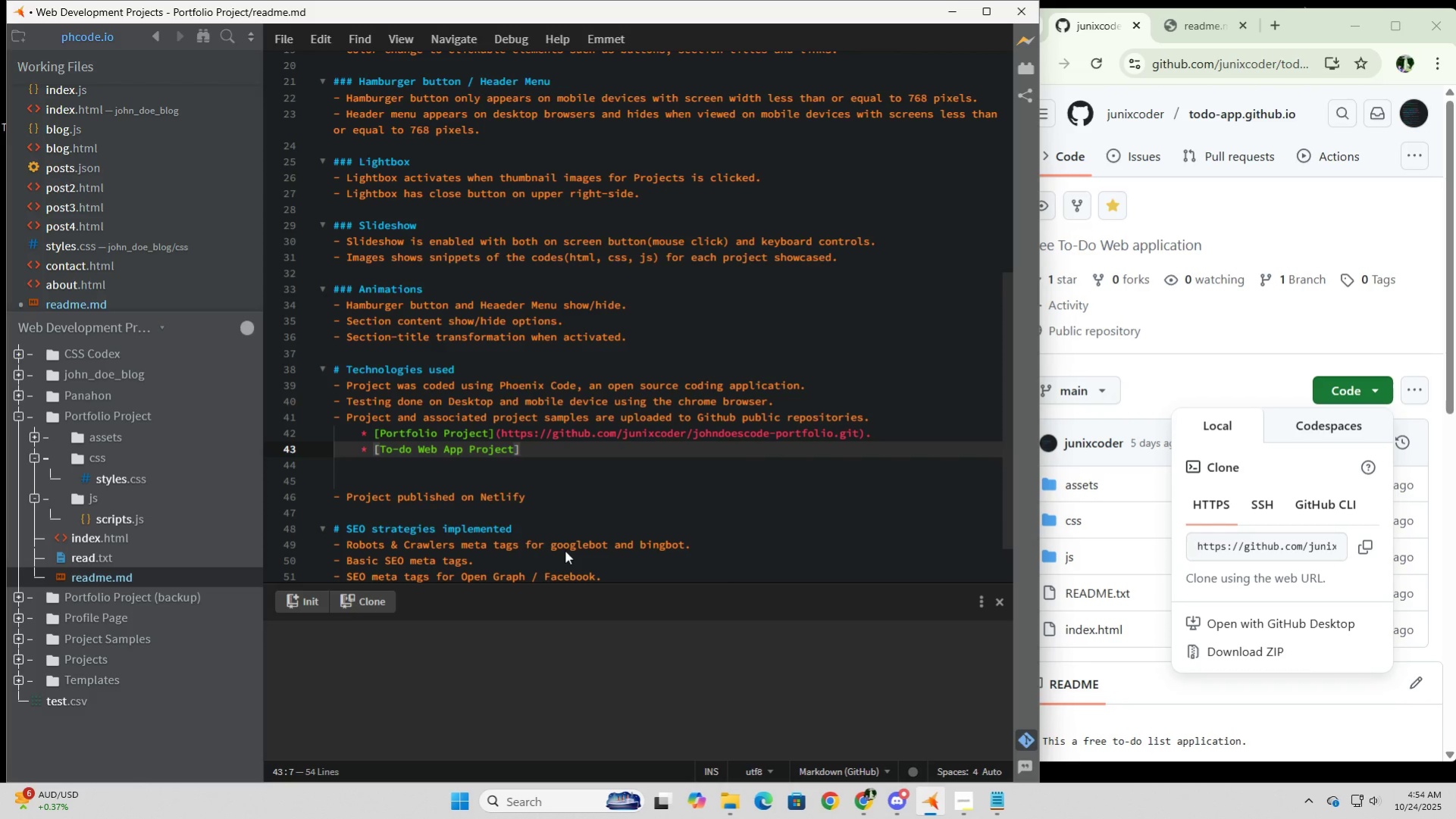 
type(Project )
key(Backspace)
type(s)
 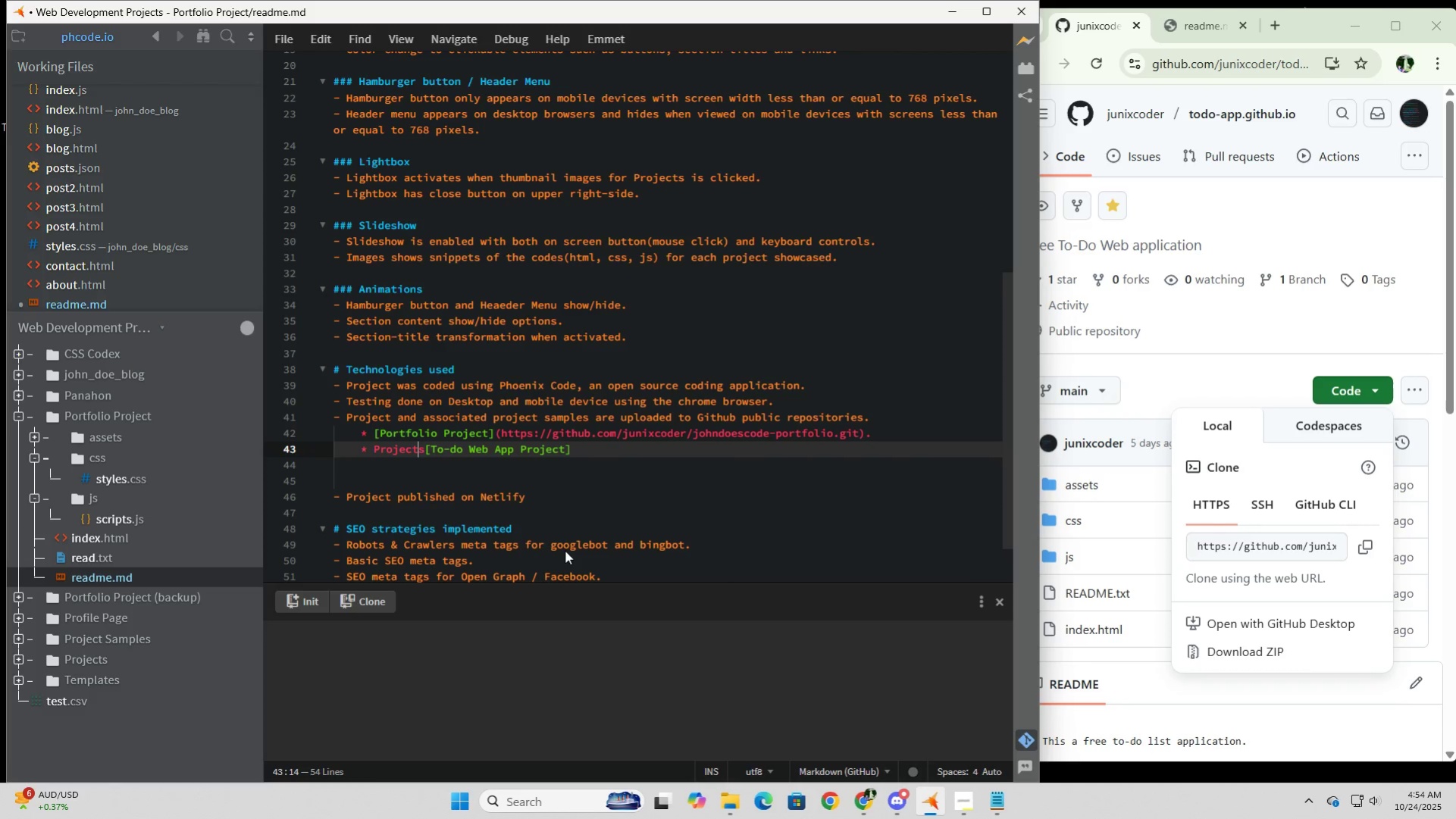 
key(ArrowLeft)
 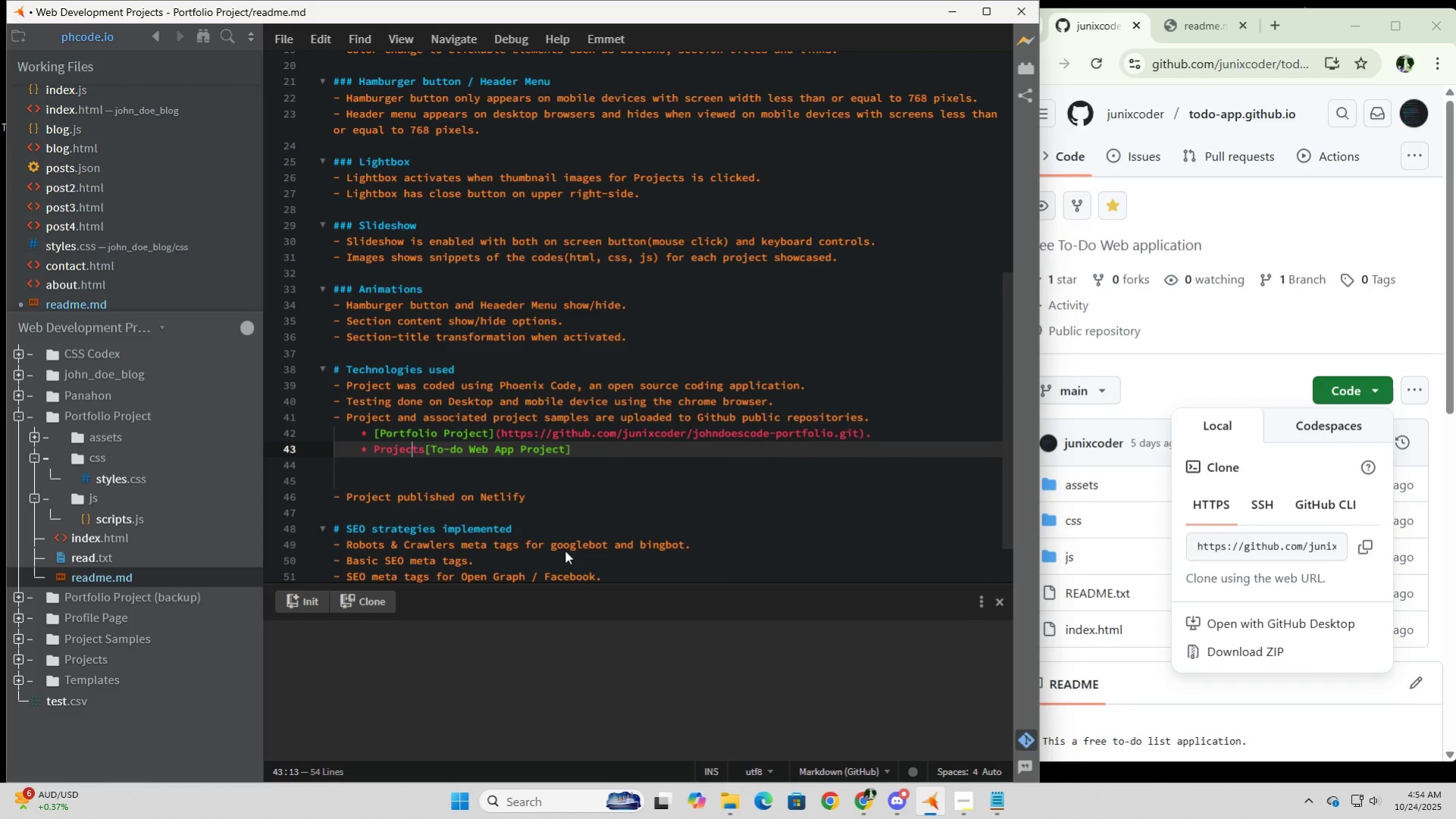 
key(ArrowLeft)
 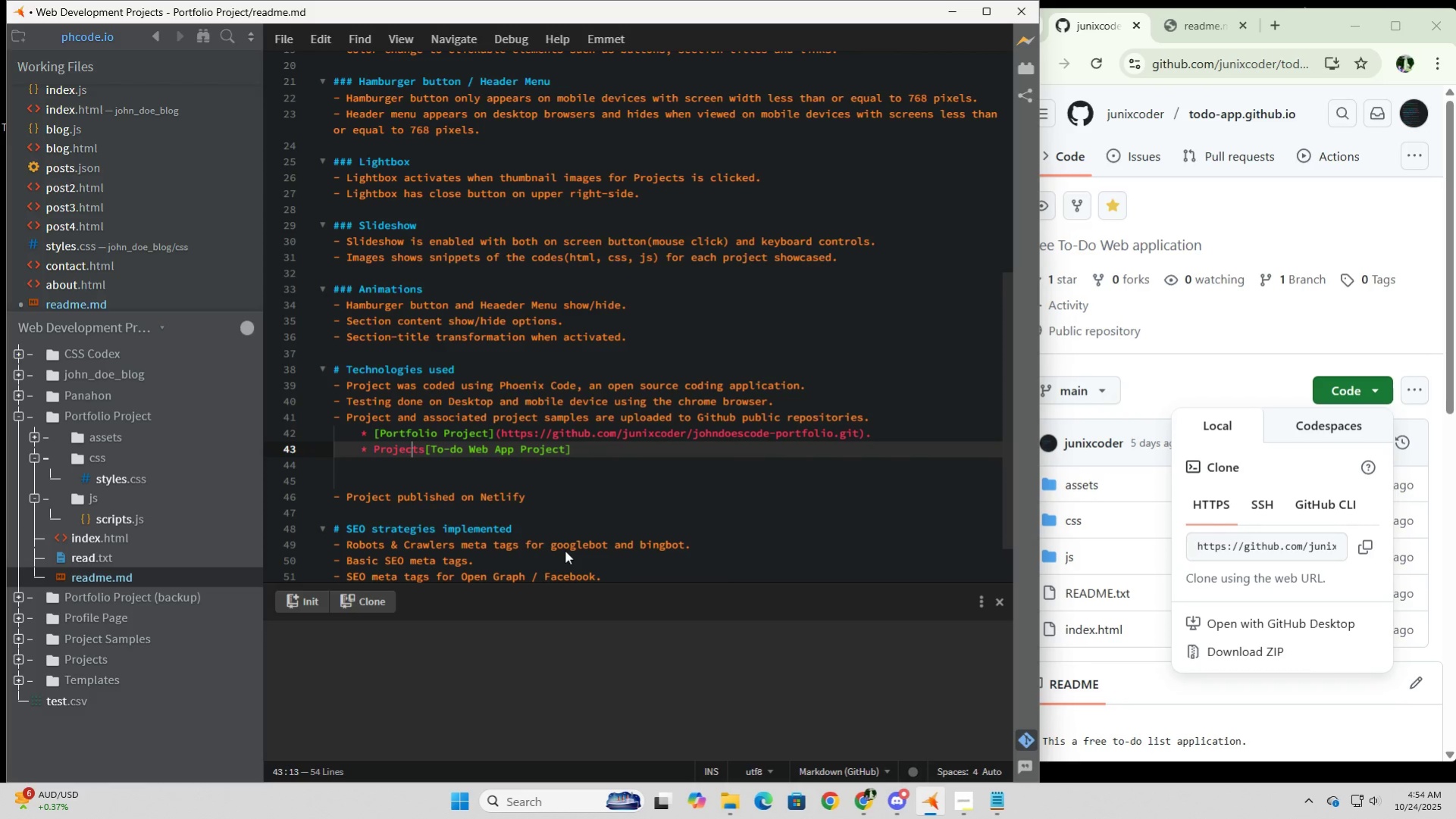 
key(ArrowLeft)
 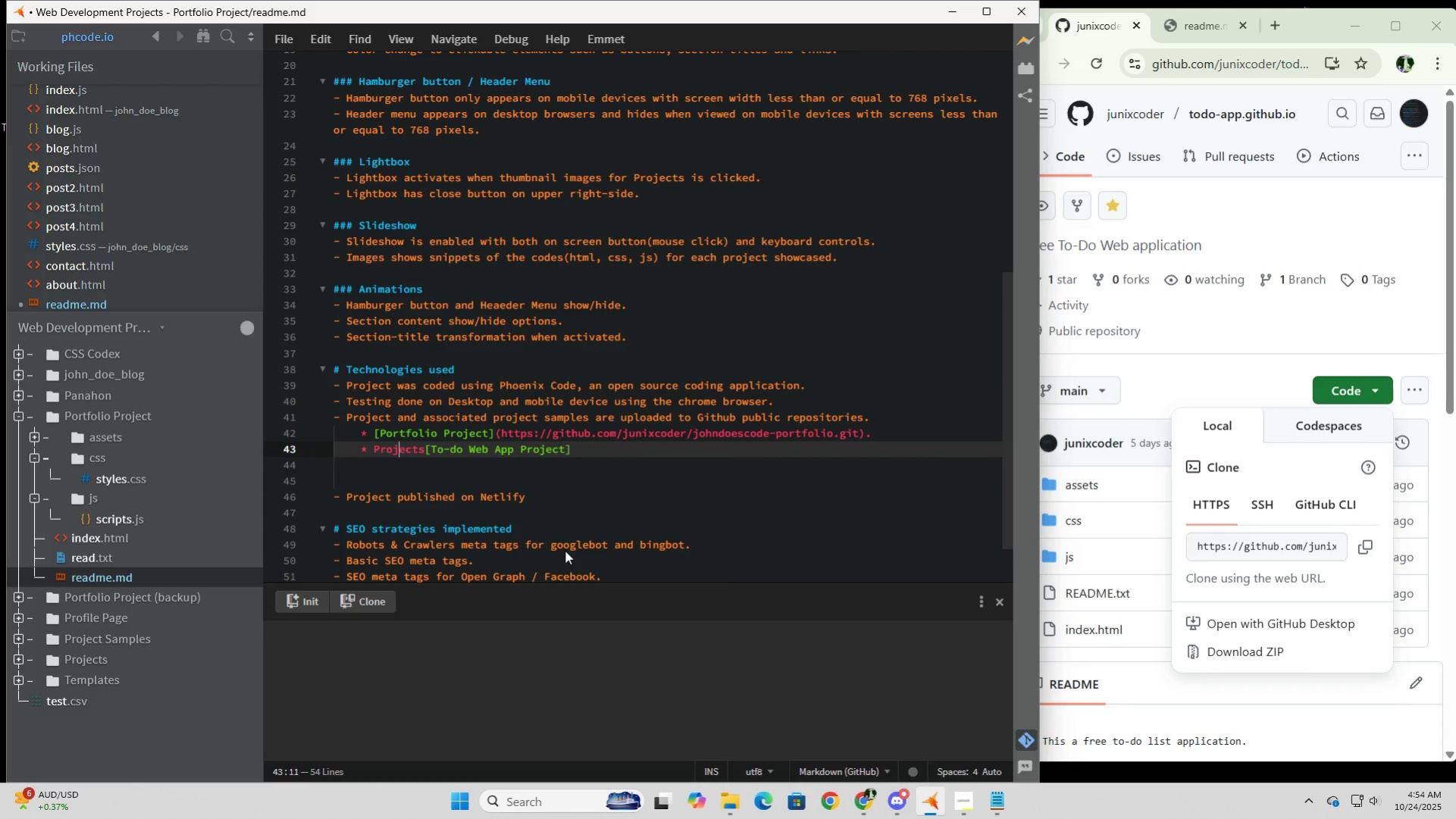 
key(ArrowLeft)
 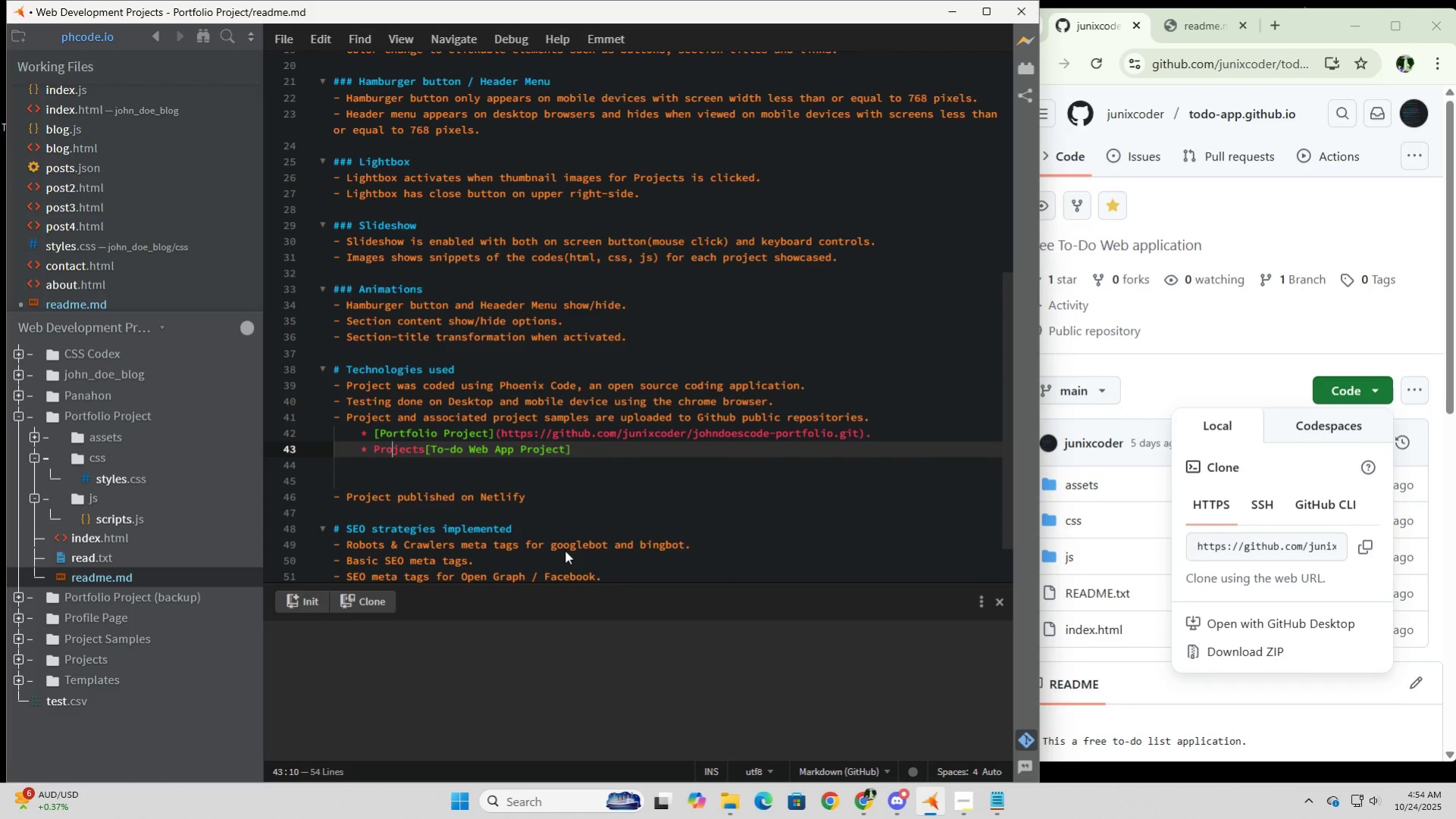 
key(ArrowLeft)
 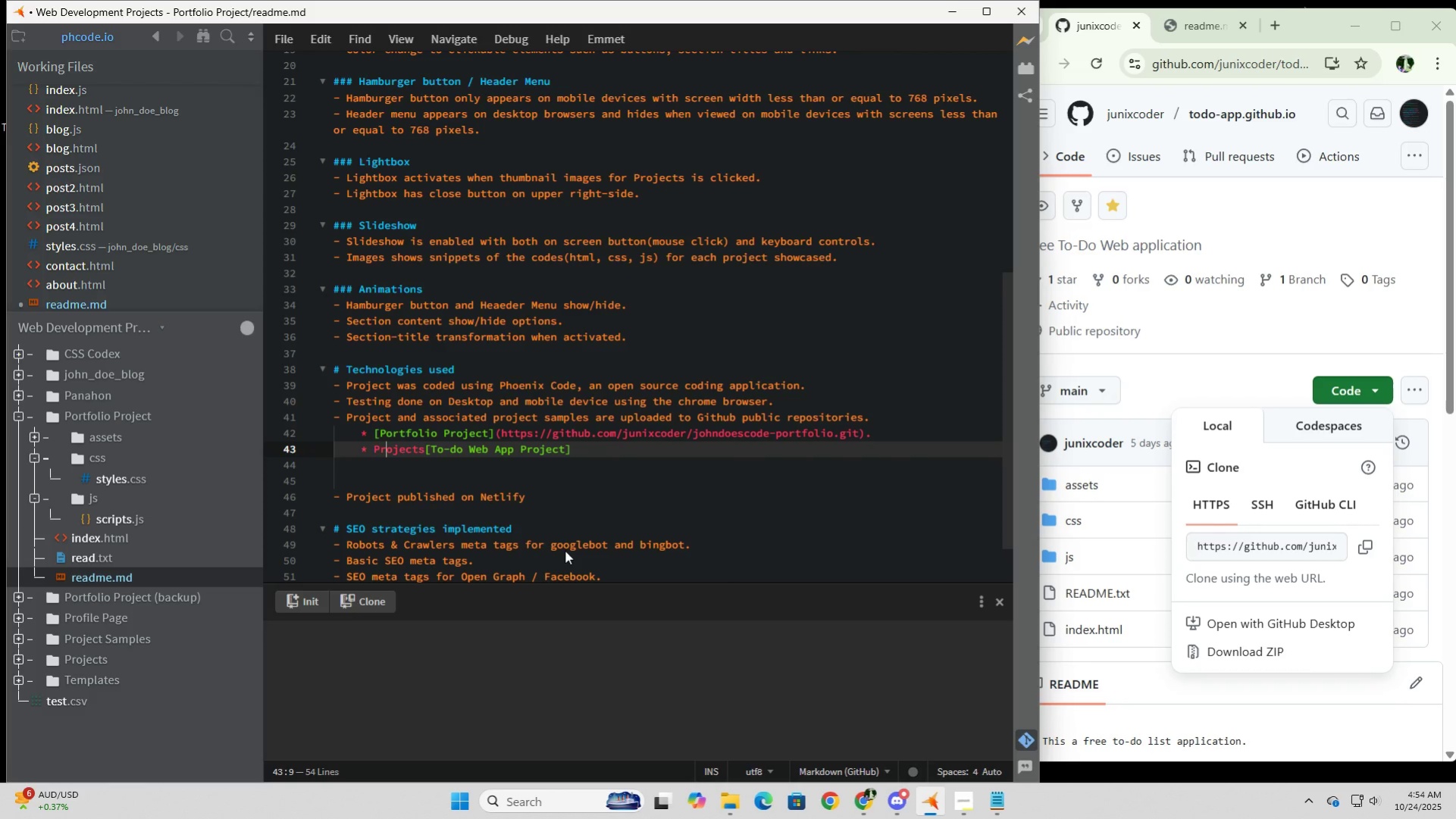 
key(ArrowLeft)
 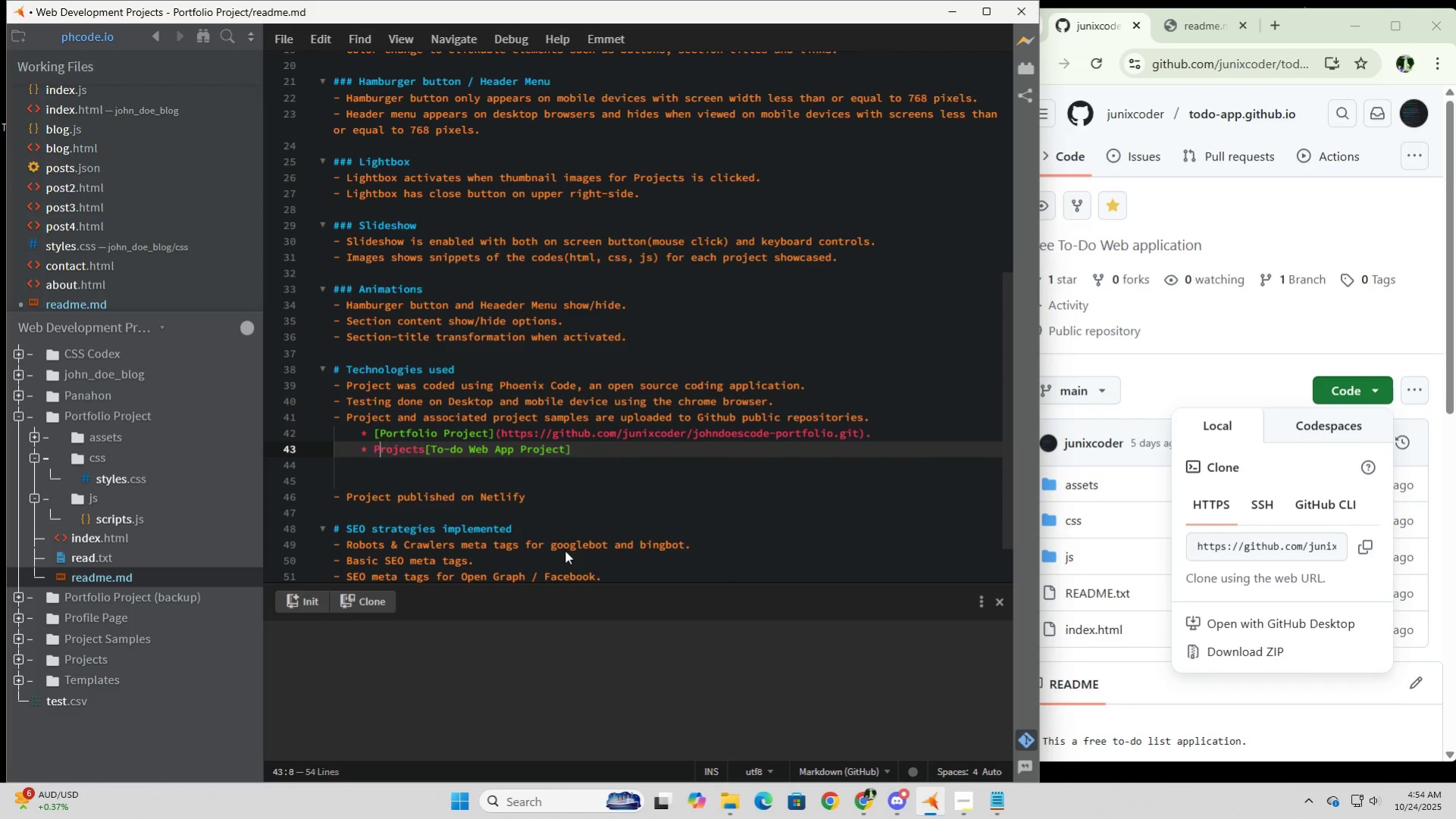 
key(ArrowLeft)
 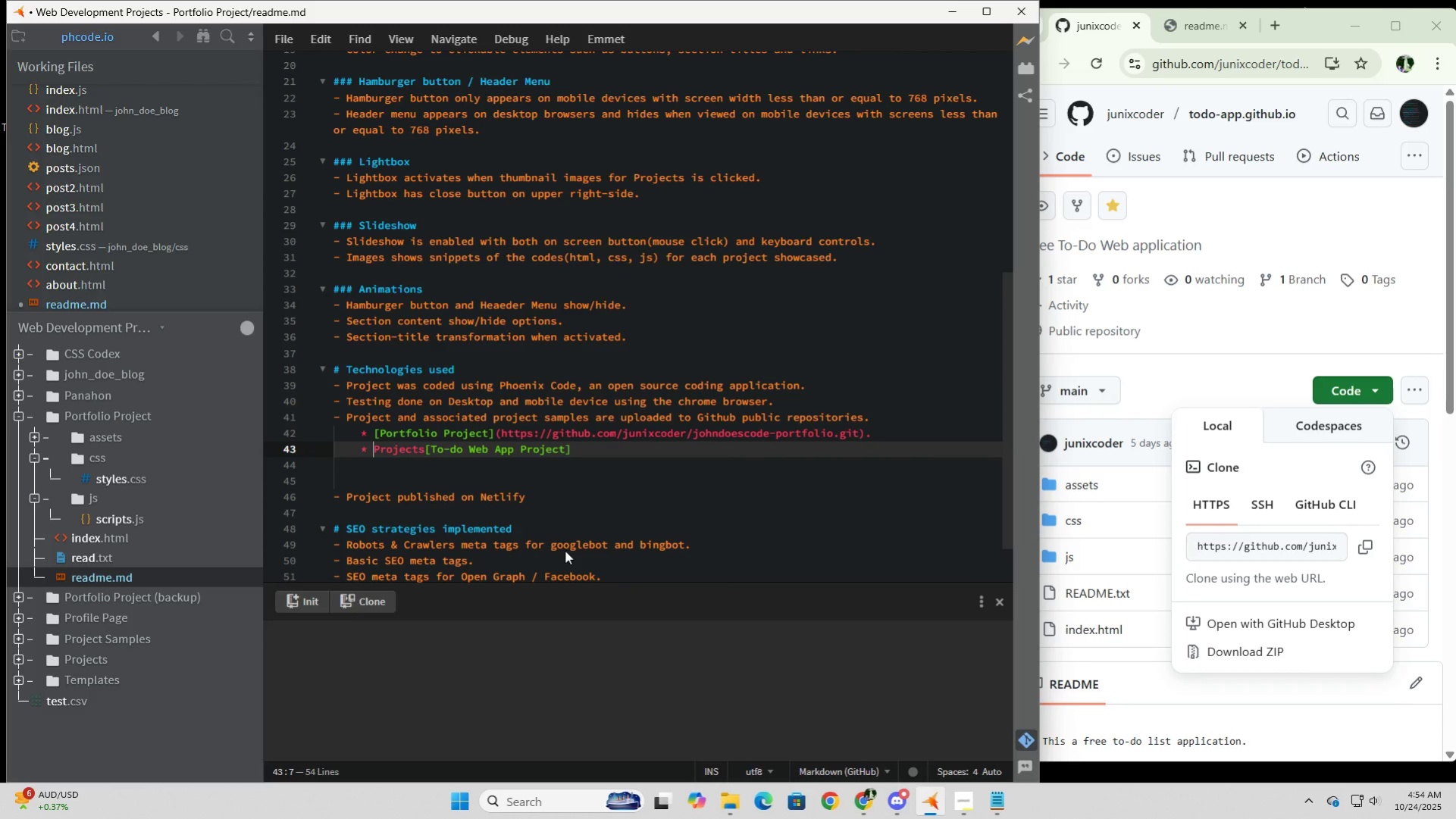 
key(ArrowLeft)
 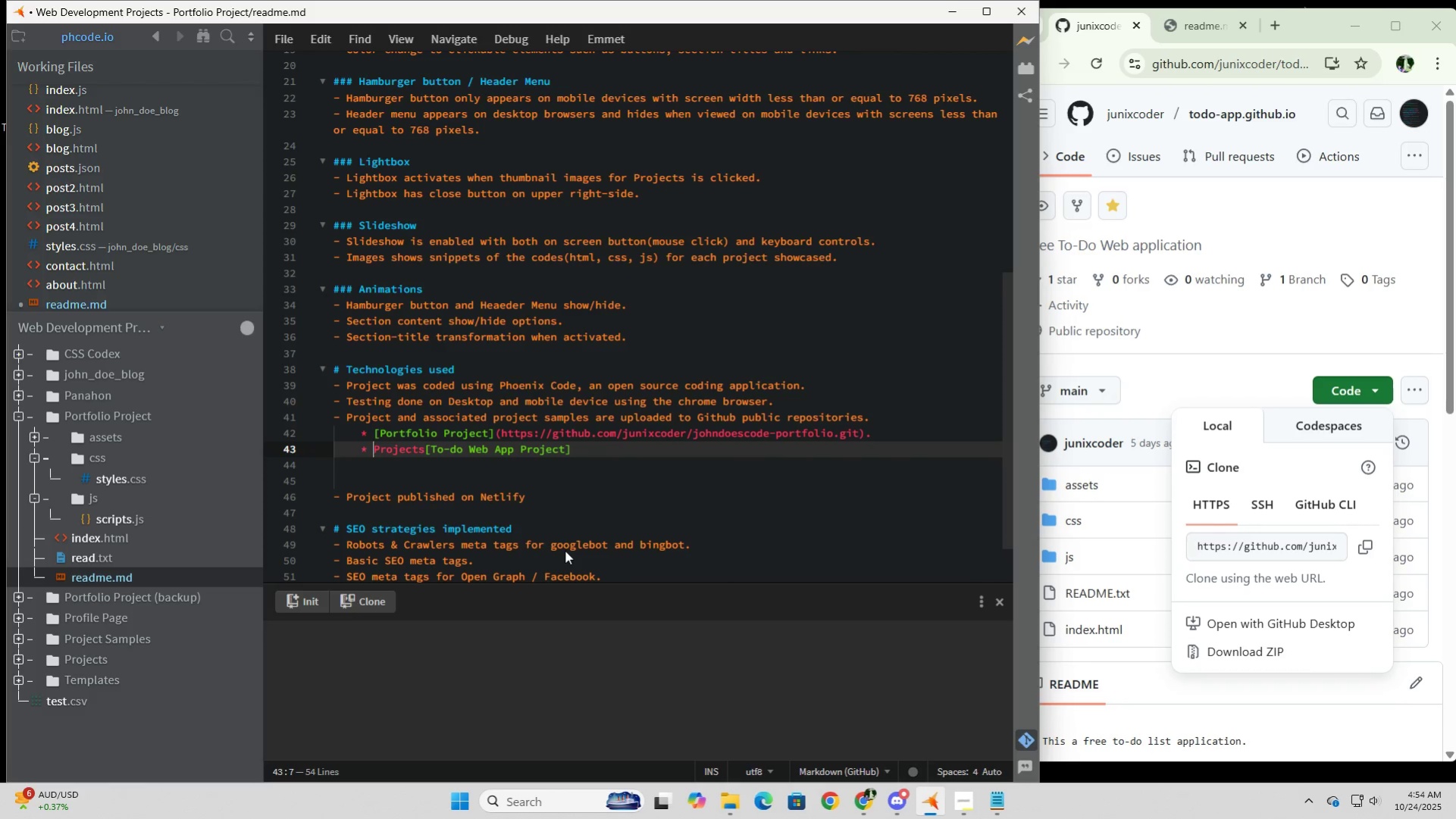 
type(Associated Proi)
key(Backspace)
type(jects )
key(Backspace)
key(Backspace)
key(Backspace)
key(Backspace)
key(Backspace)
key(Backspace)
key(Backspace)
key(Backspace)
key(Backspace)
key(Backspace)
key(Backspace)
key(Backspace)
key(Backspace)
key(Backspace)
key(Backspace)
type(Showcased )
 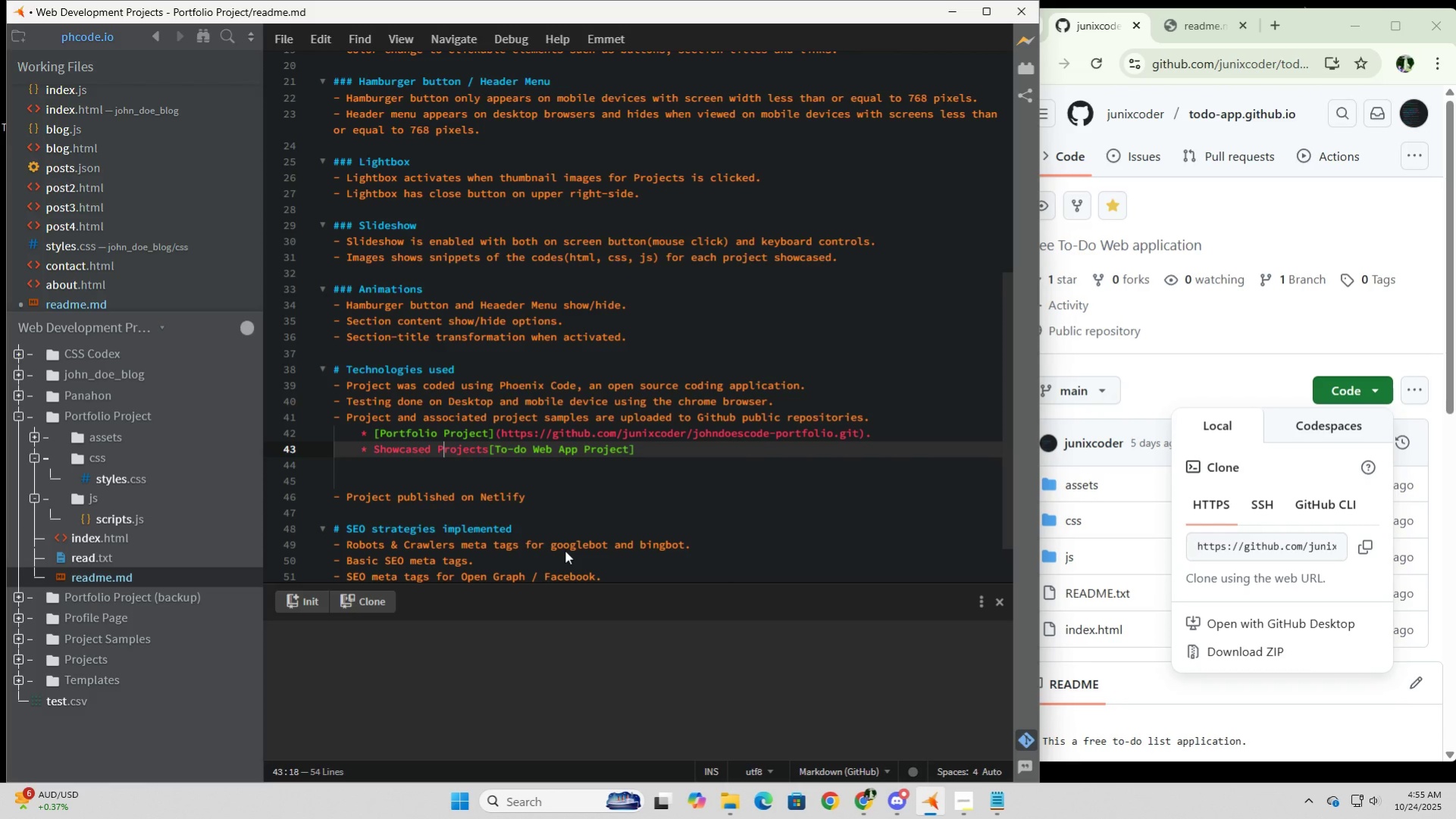 
 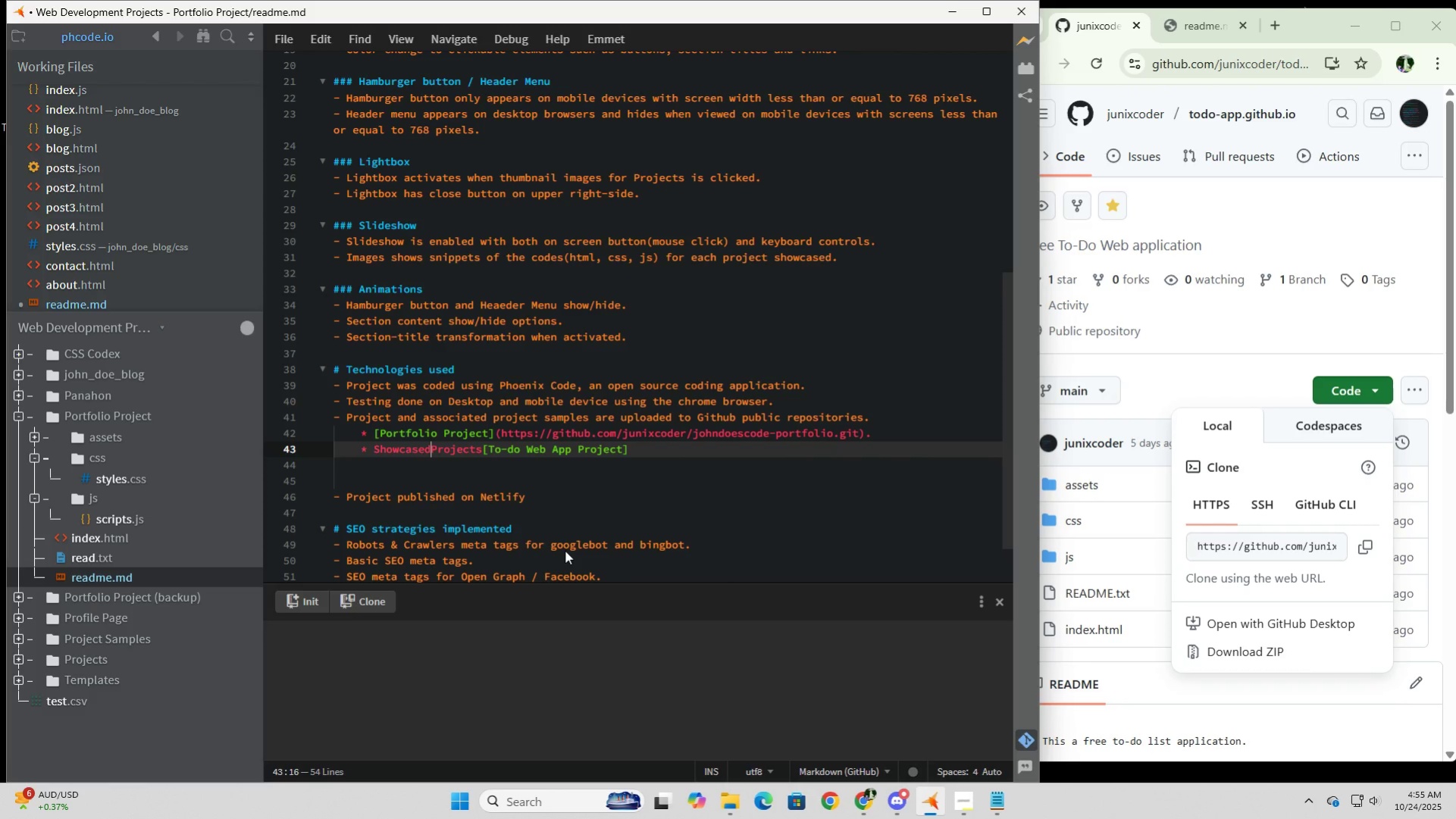 
key(ArrowRight)
 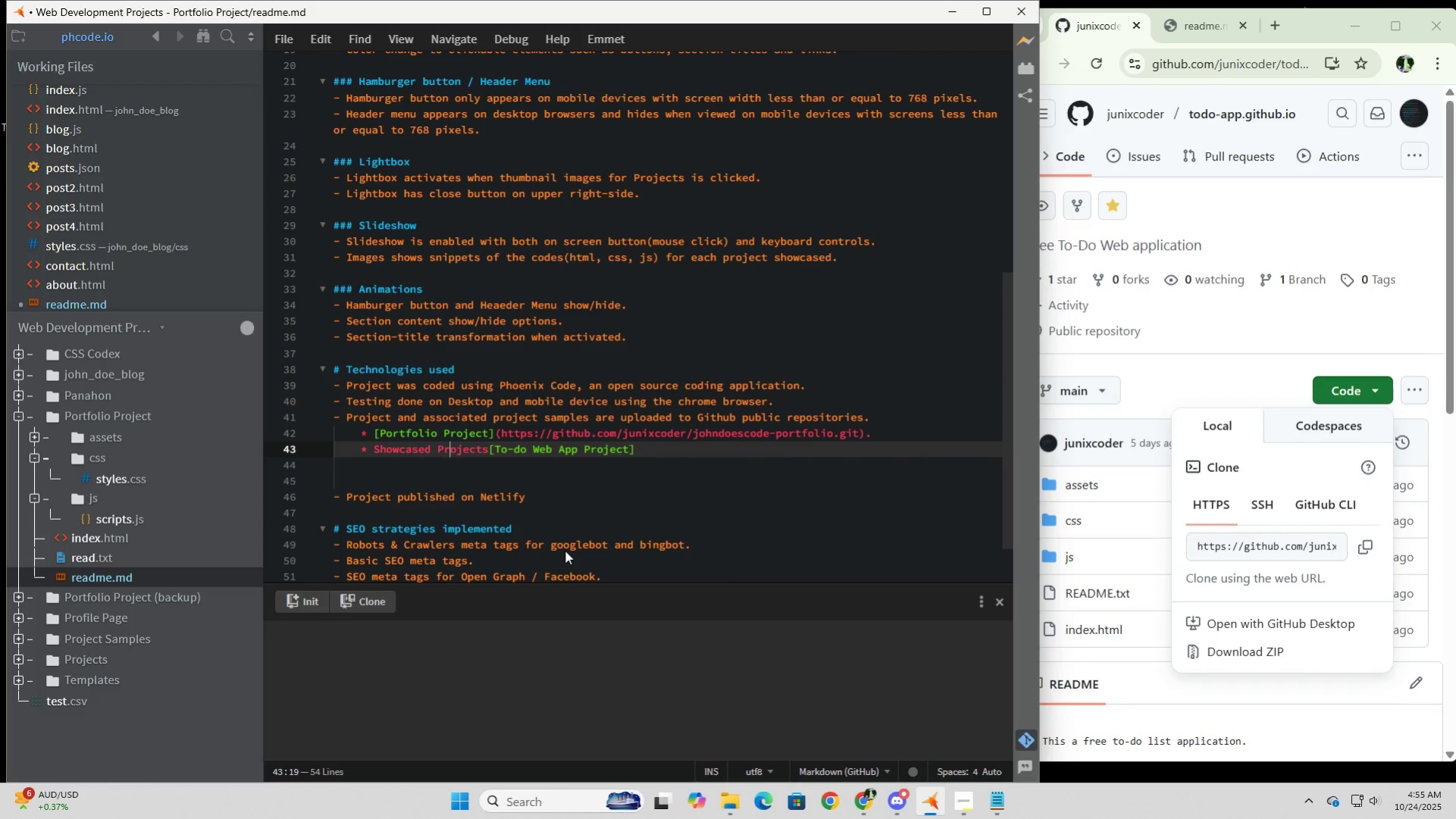 
key(ArrowRight)
 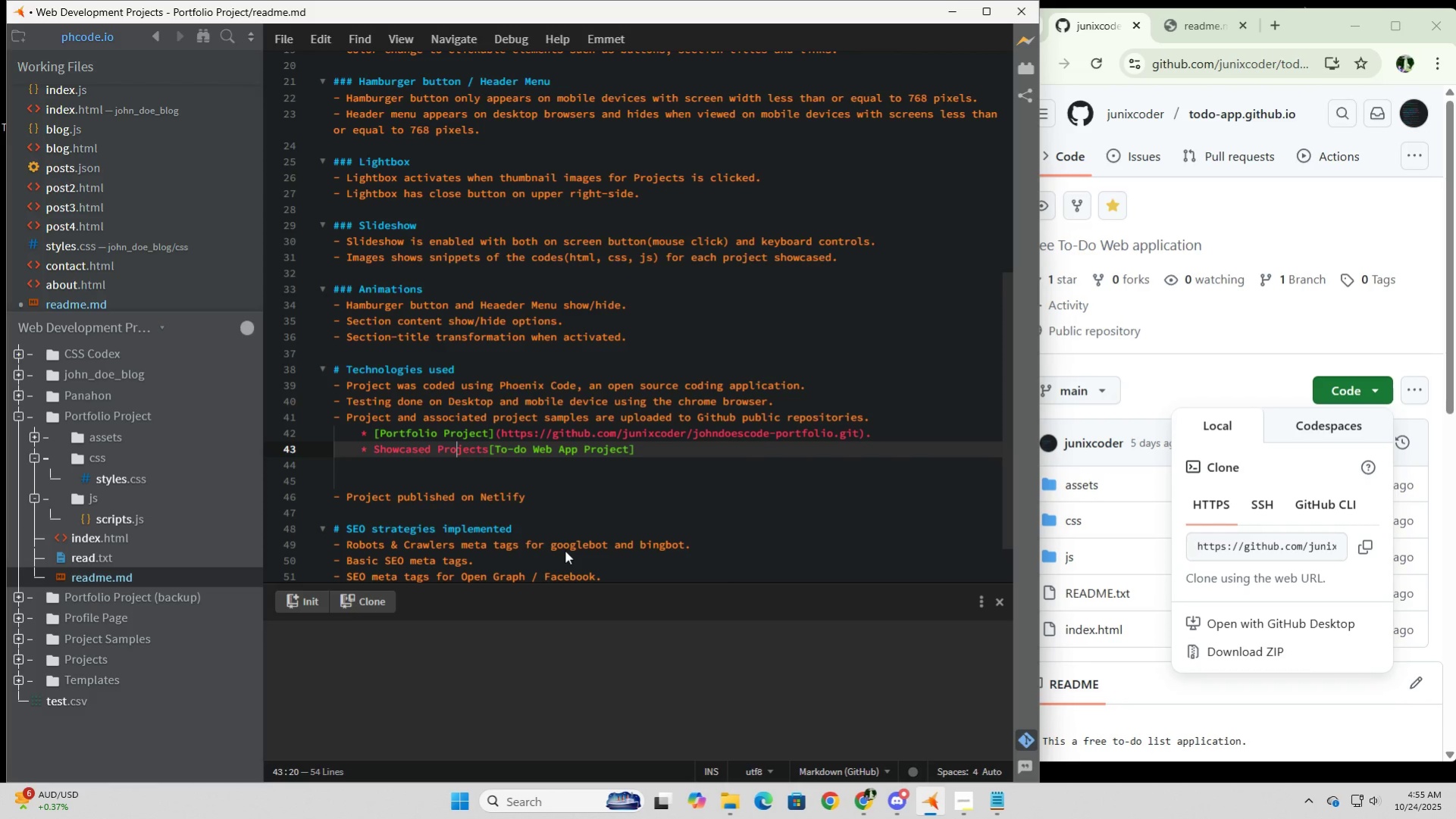 
key(ArrowRight)
 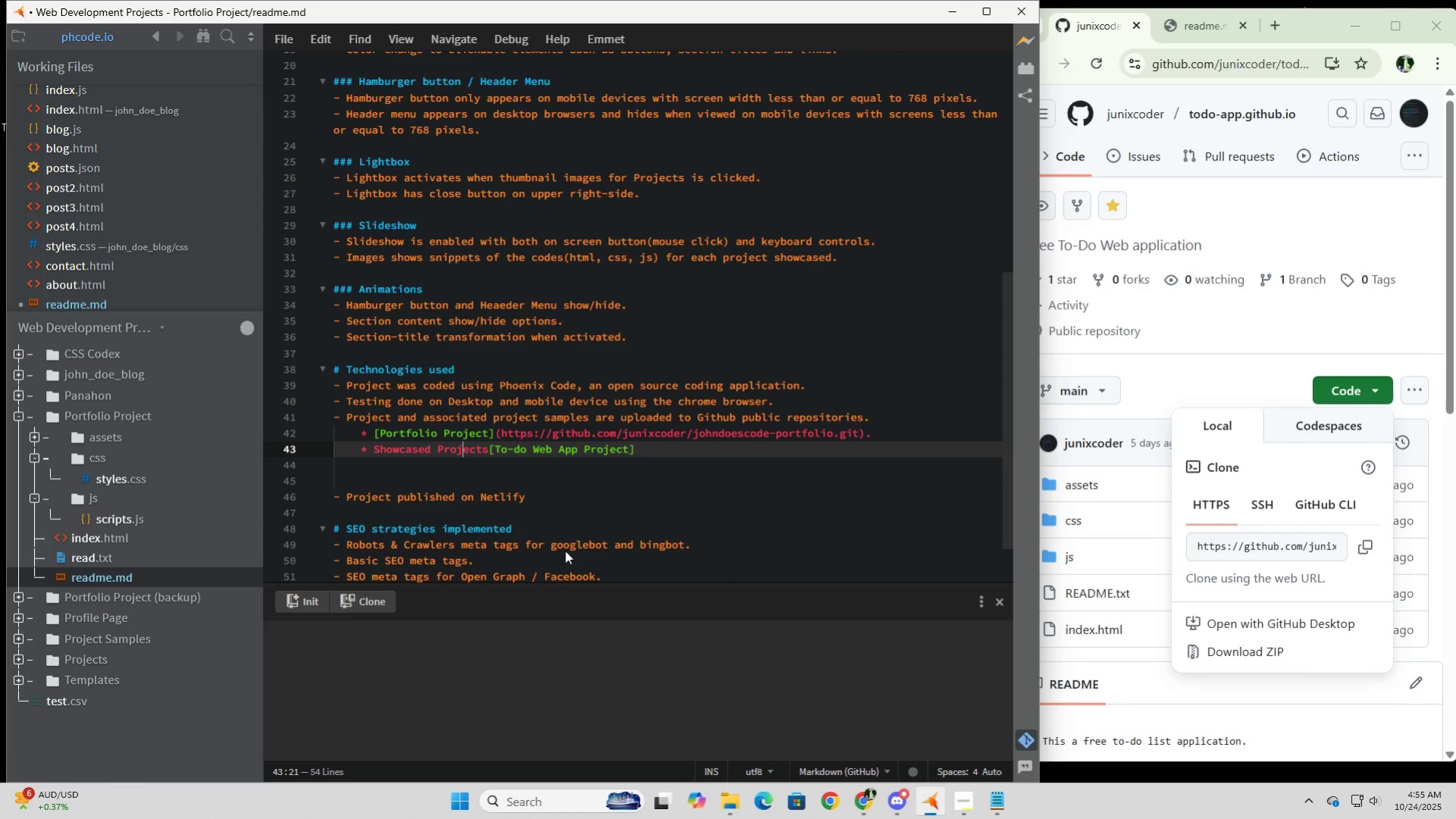 
key(ArrowRight)
 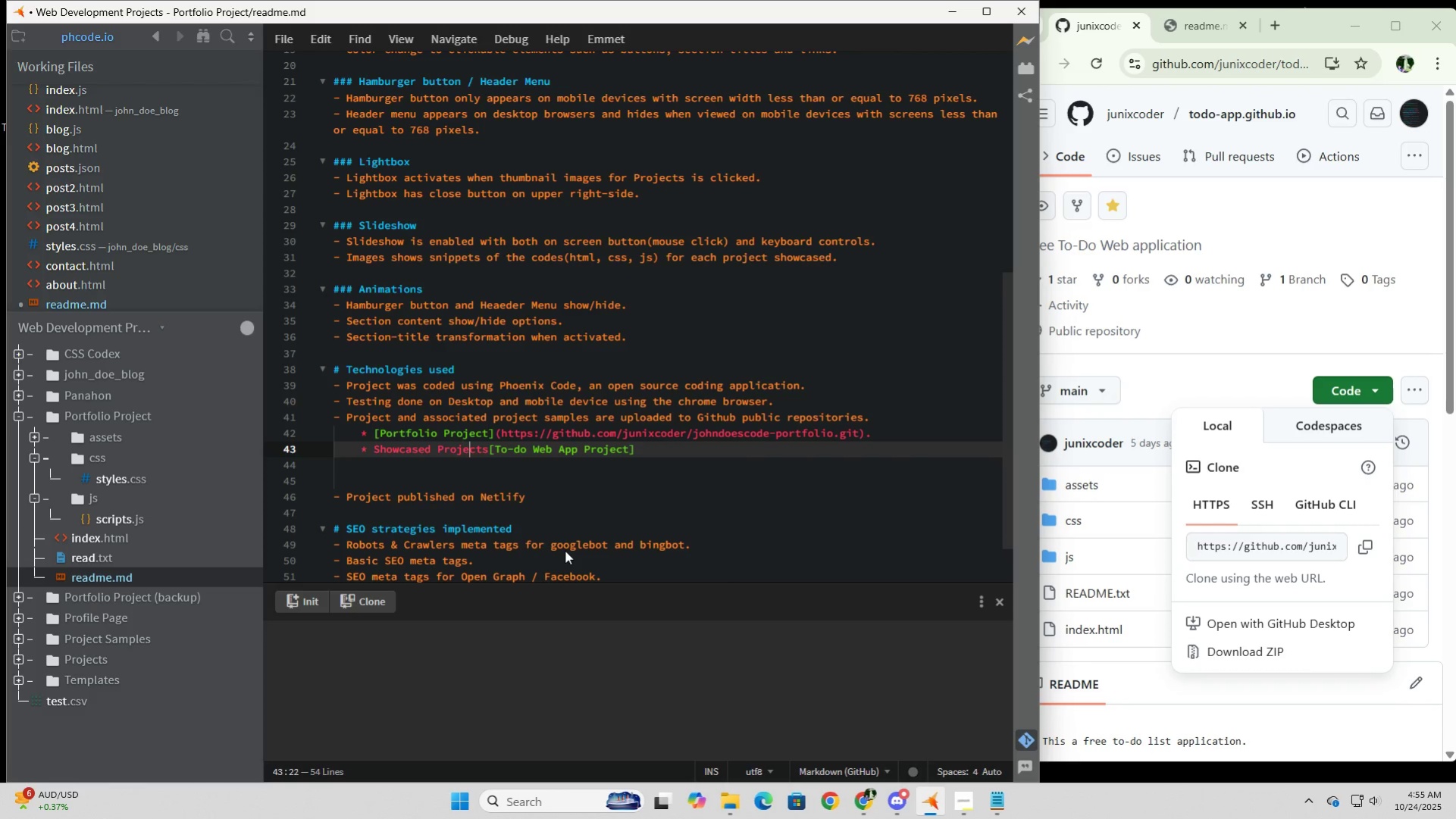 
key(ArrowRight)
 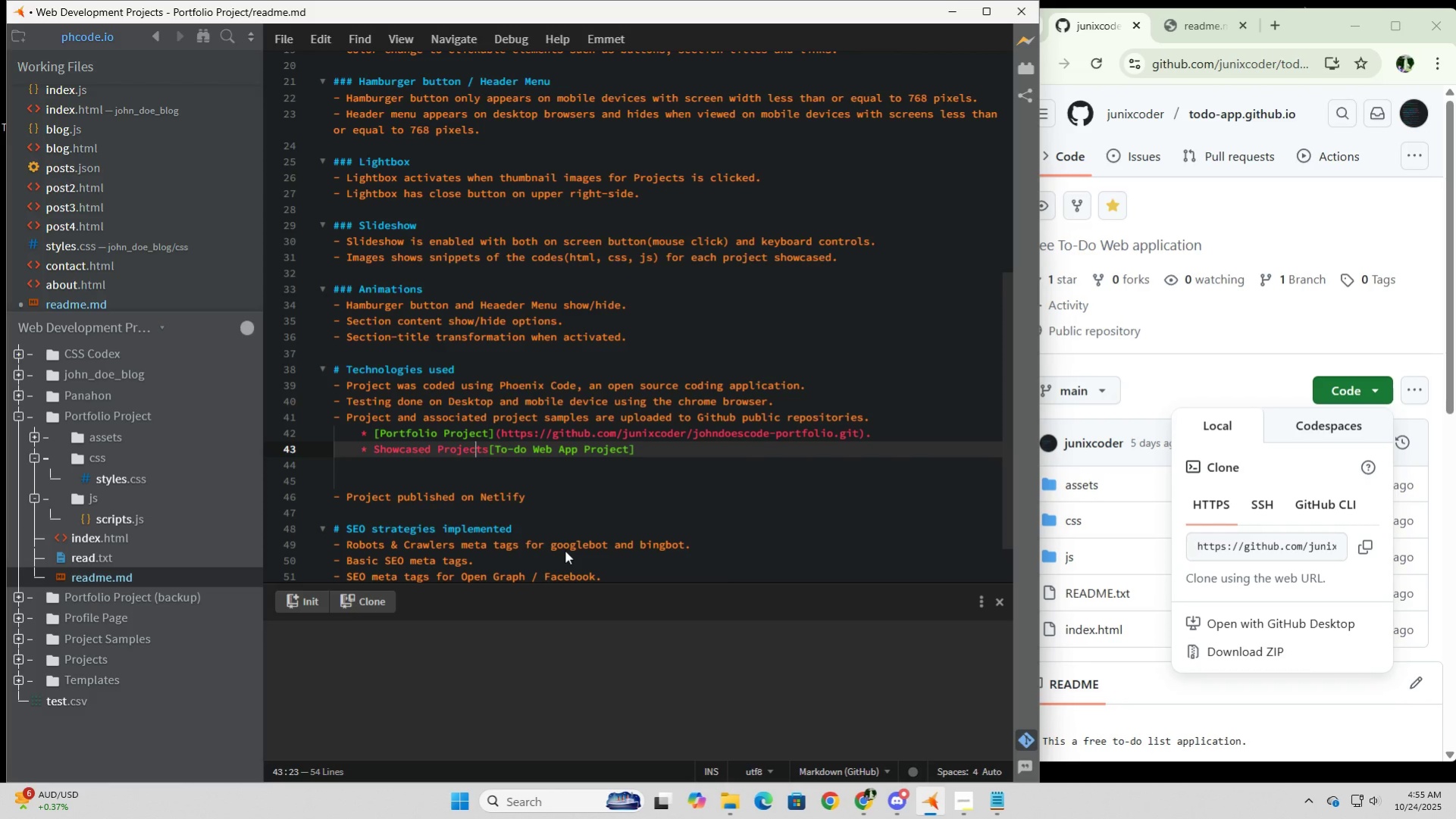 
key(ArrowRight)
 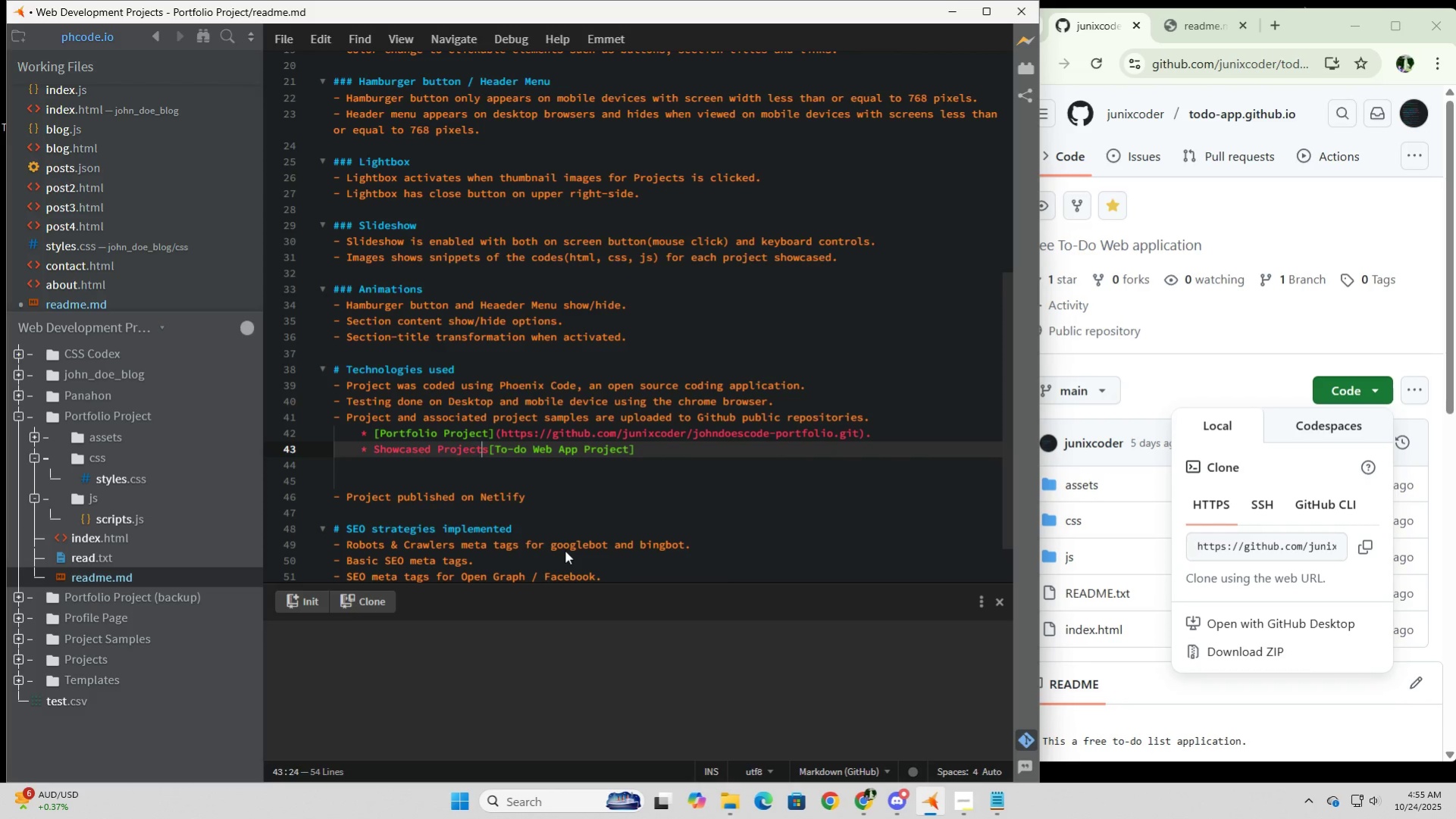 
key(ArrowRight)
 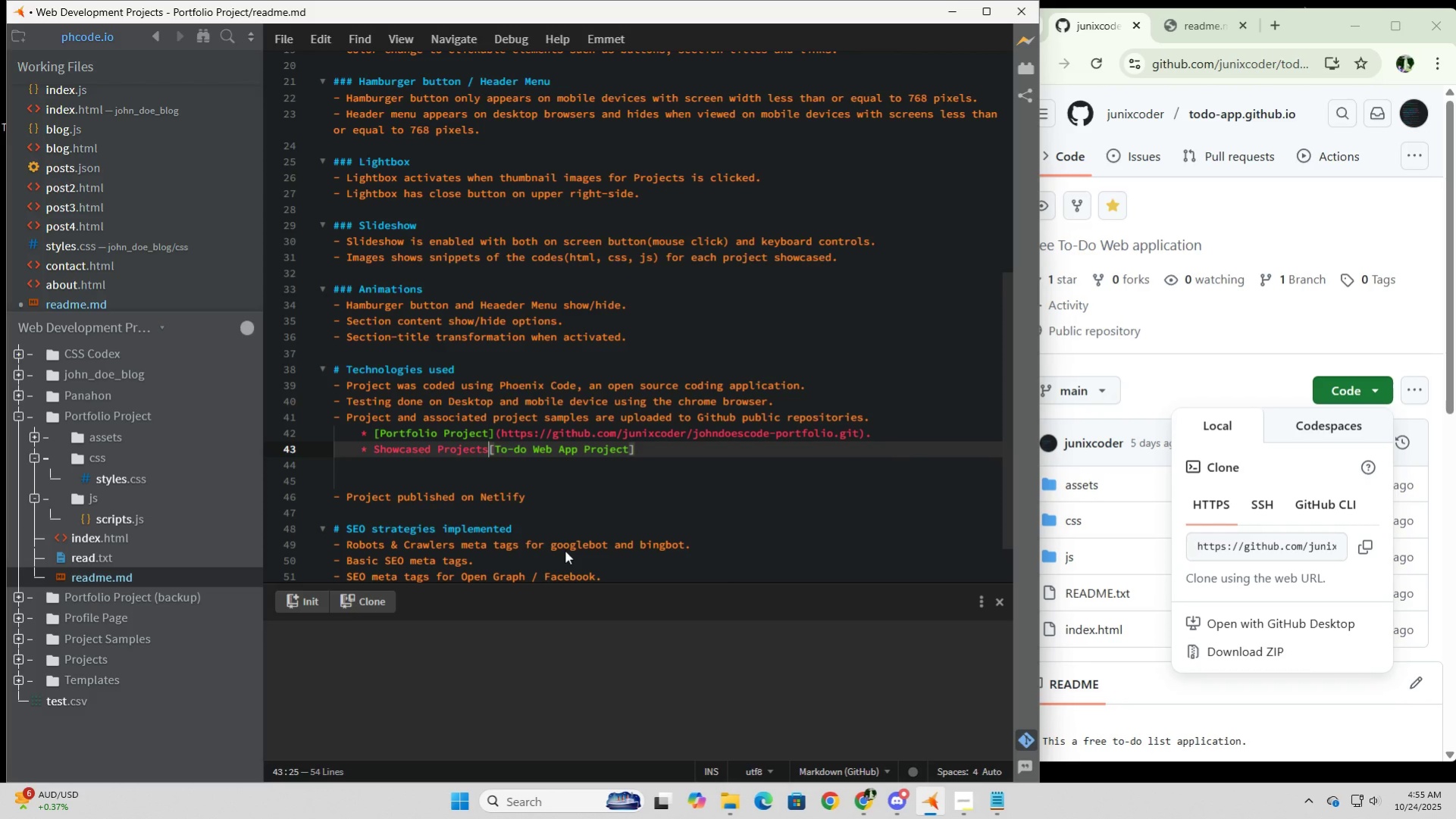 
key(ArrowRight)
 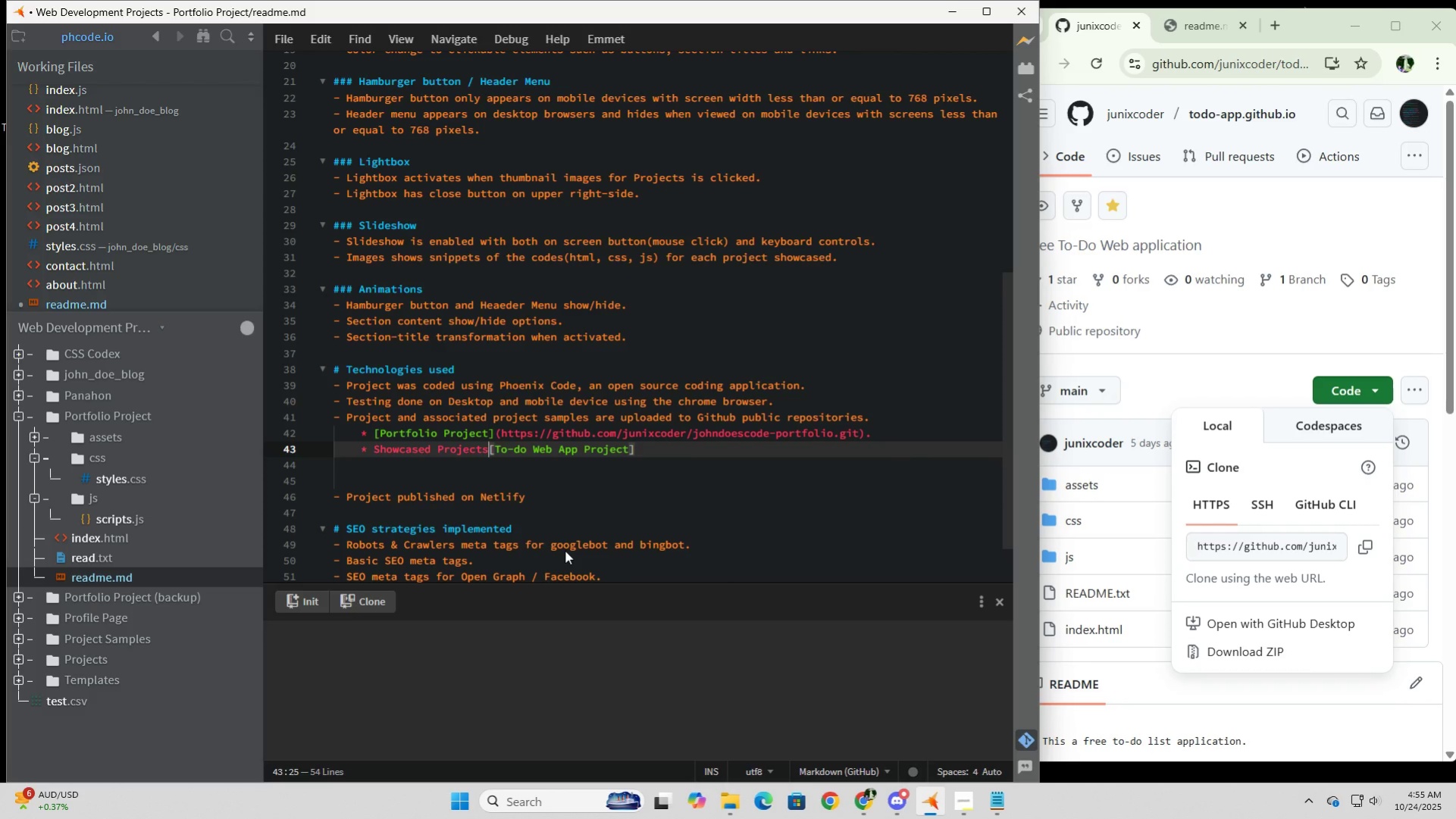 
key(Enter)
 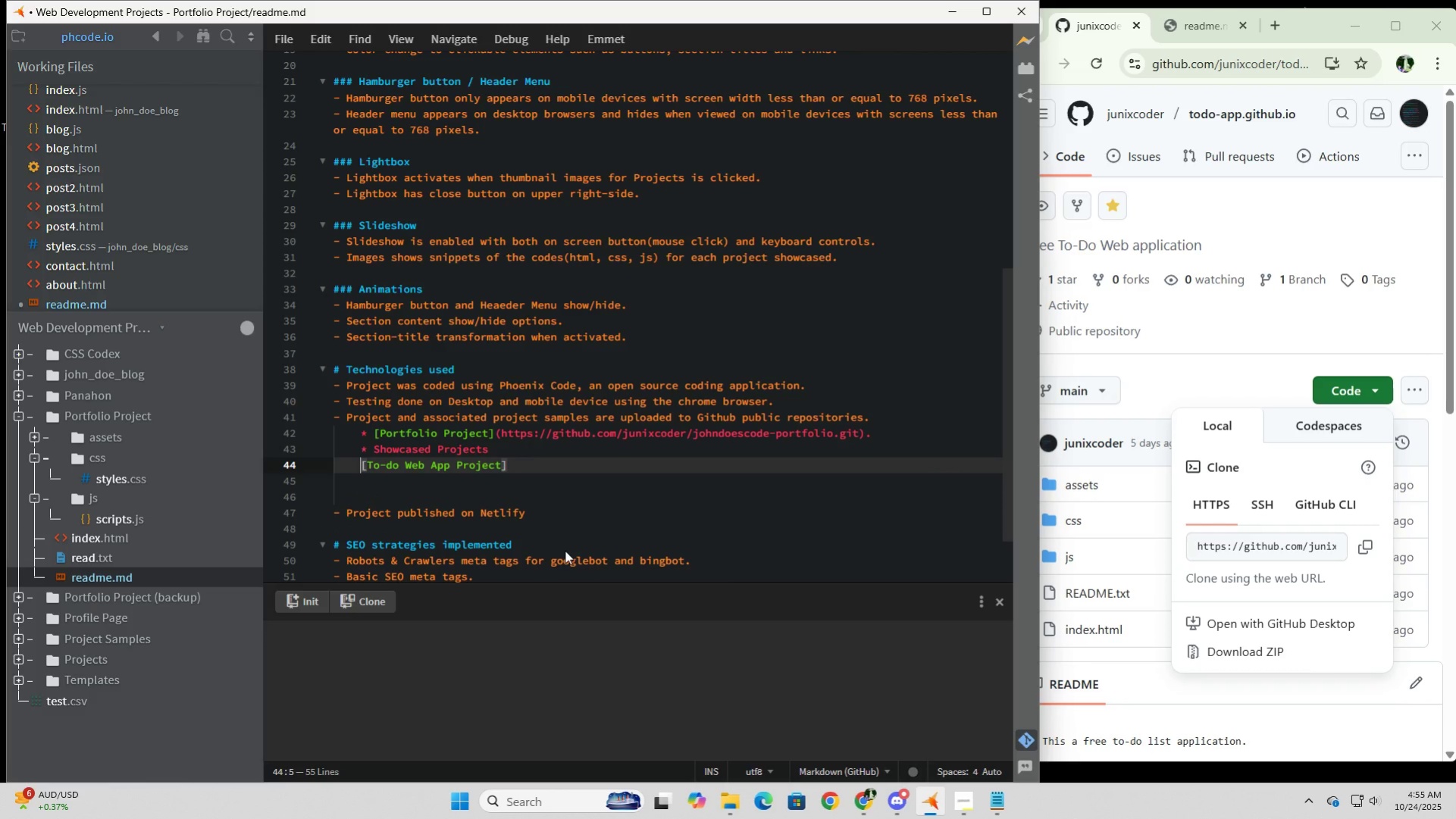 
key(Tab)
 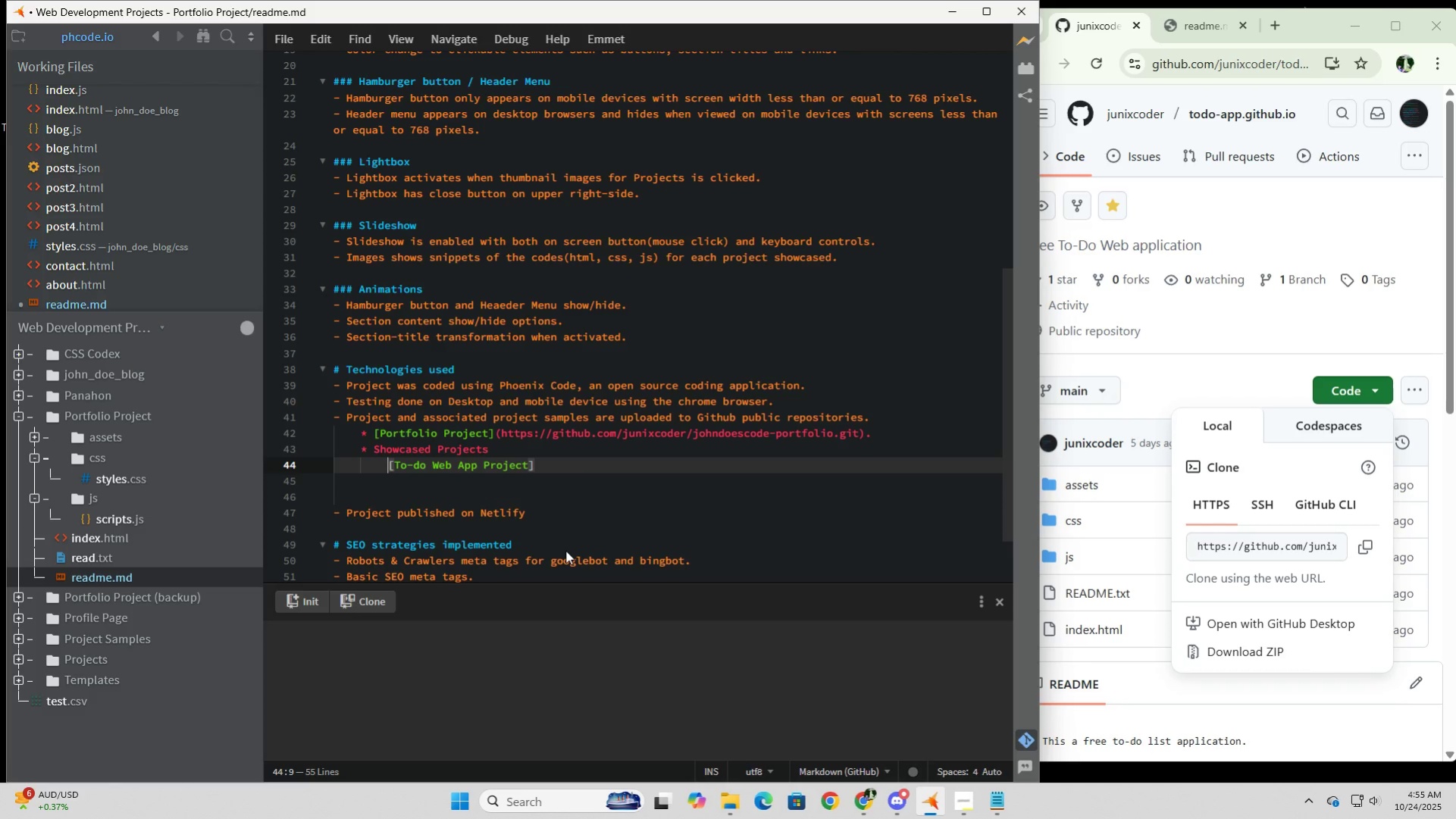 
key(Numpad1)
 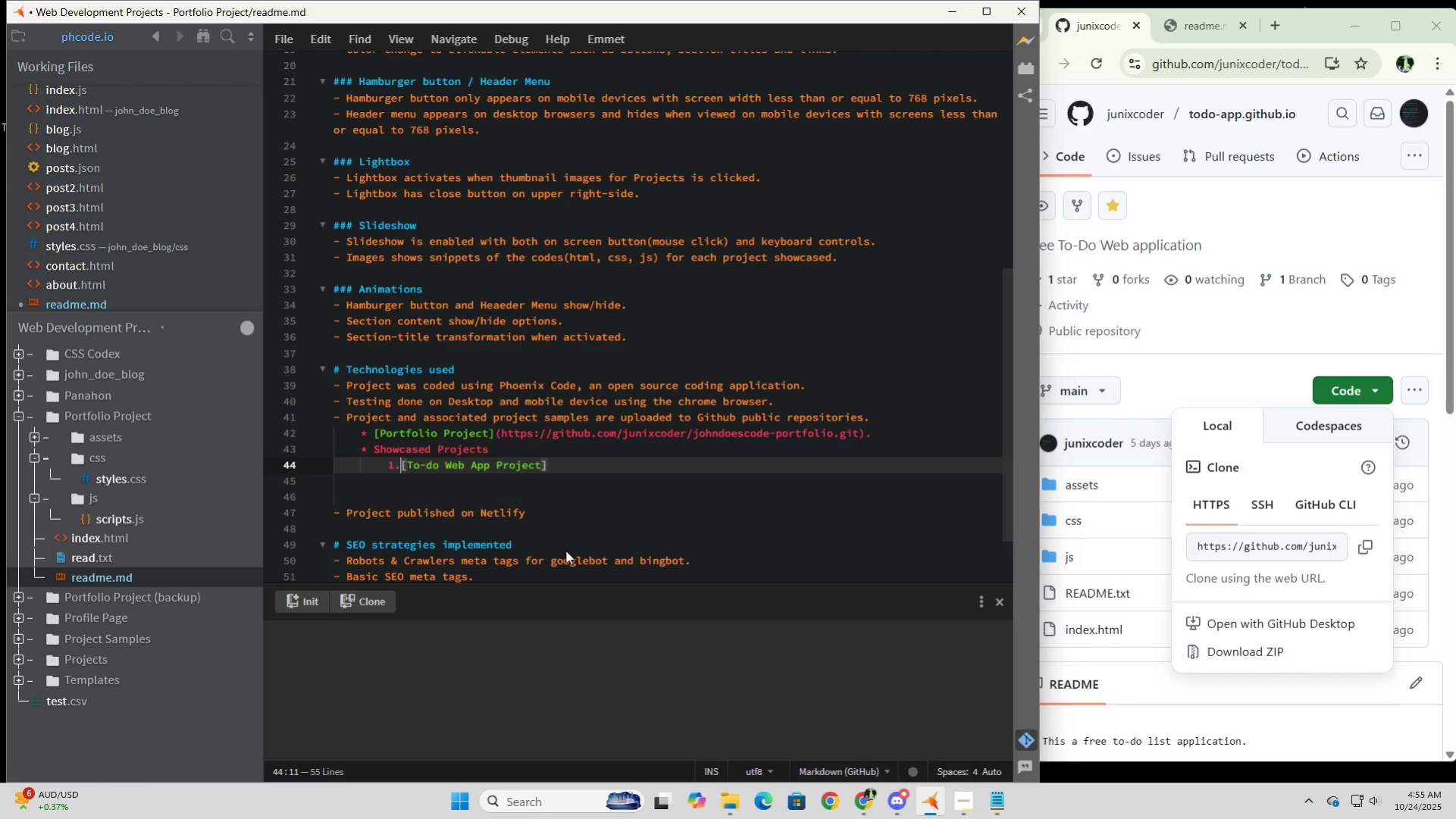 
key(NumpadDecimal)
 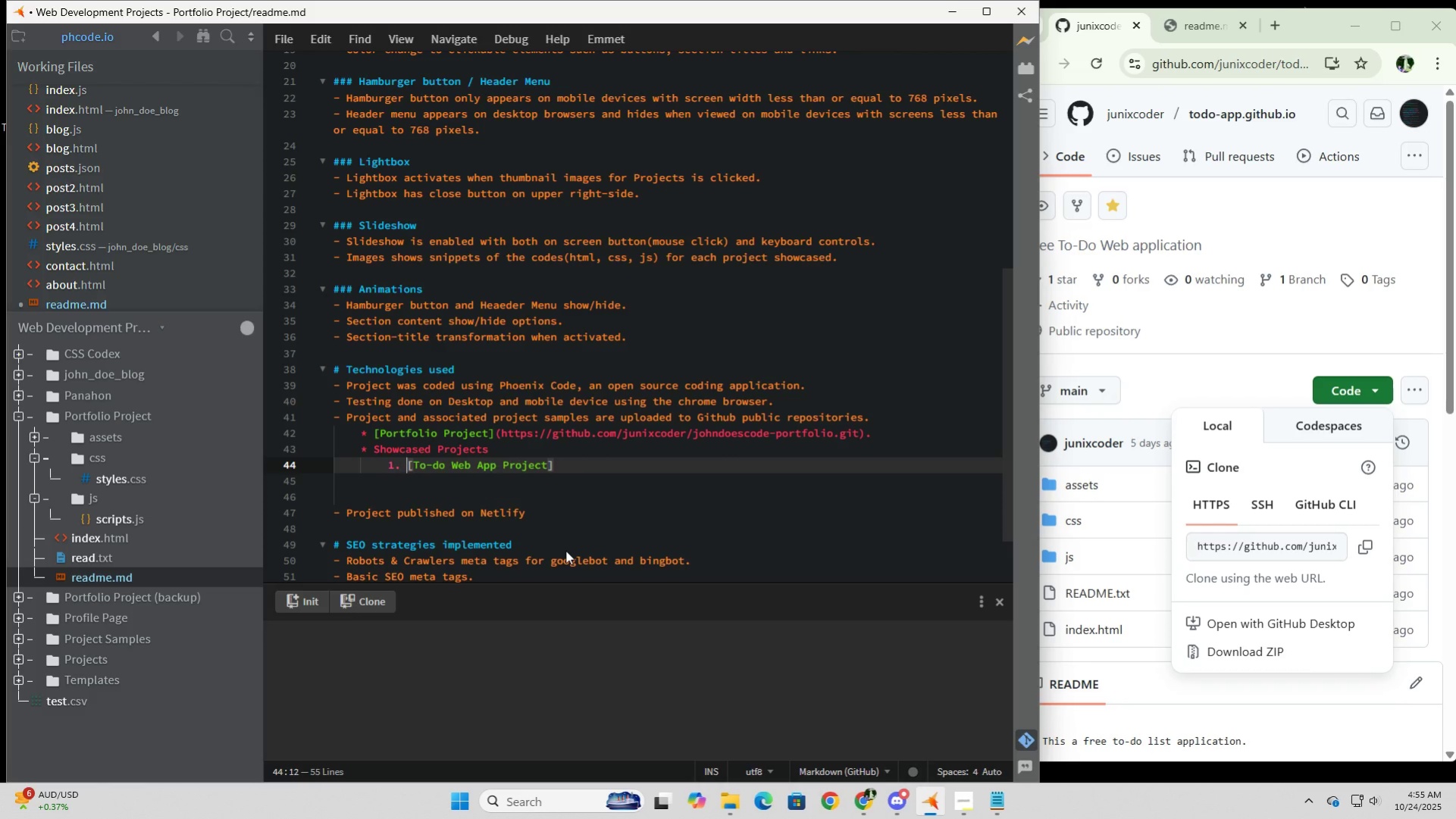 
key(Space)
 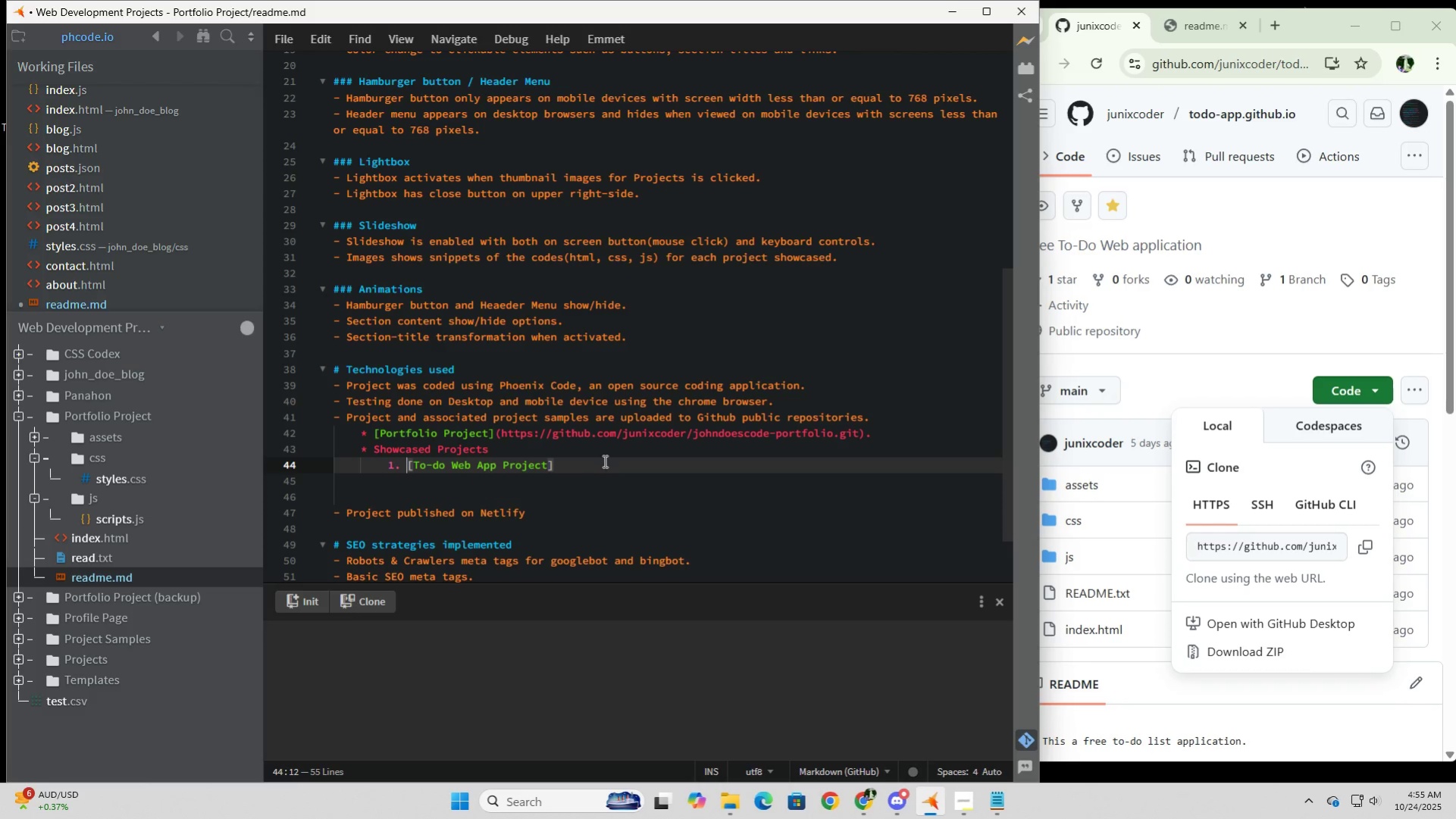 
left_click([603, 461])
 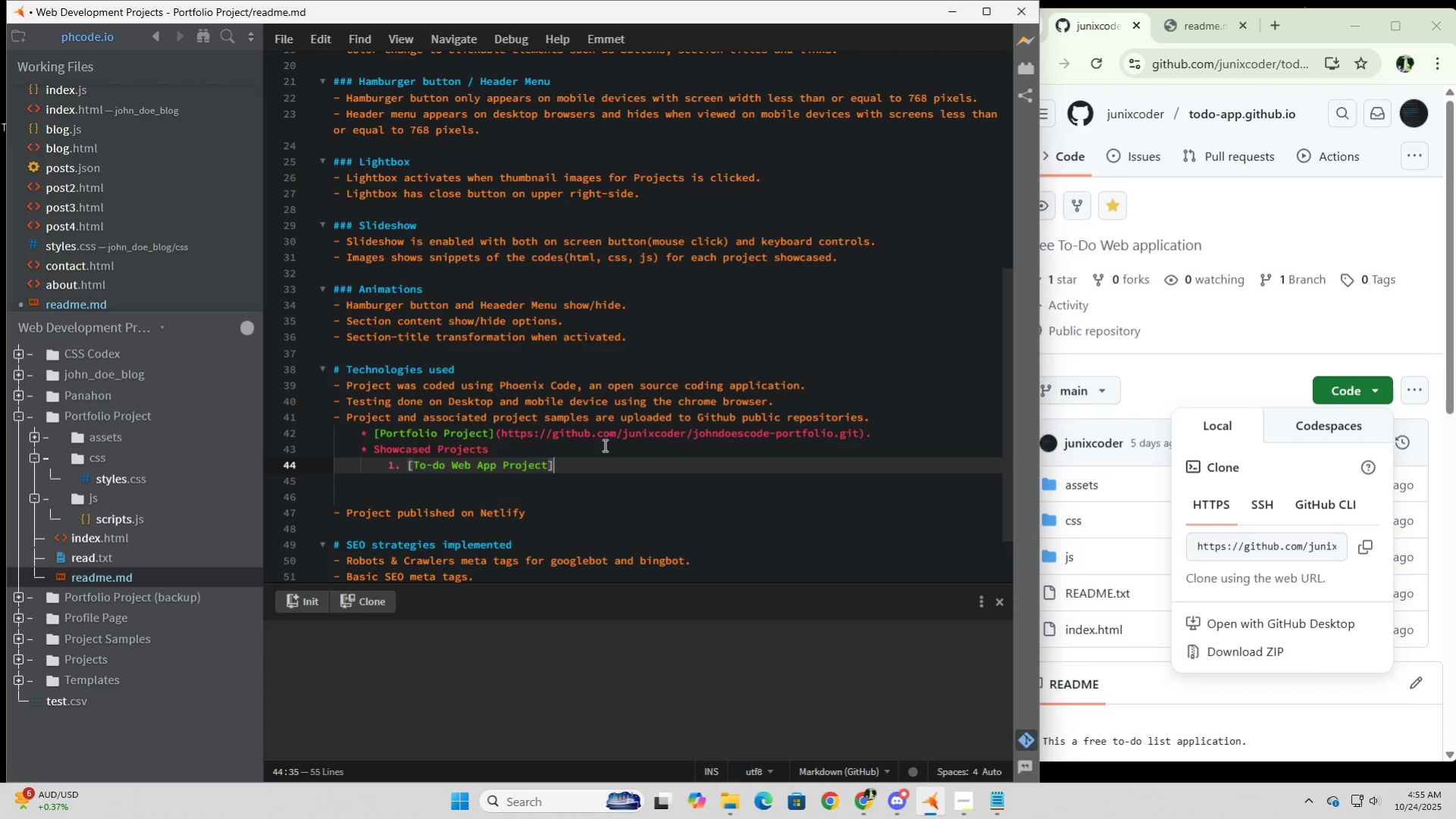 
left_click([603, 444])
 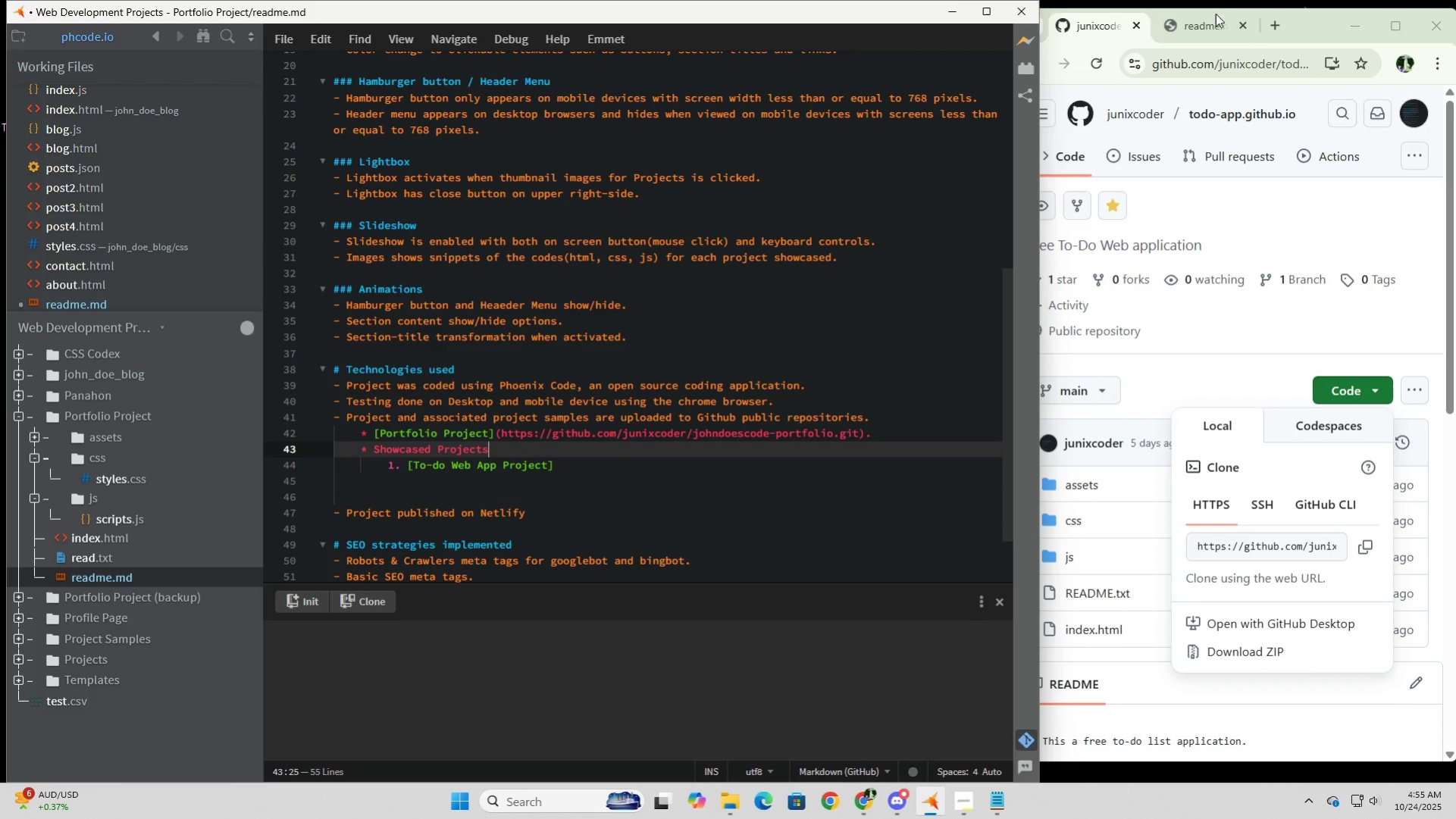 
left_click([1206, 30])
 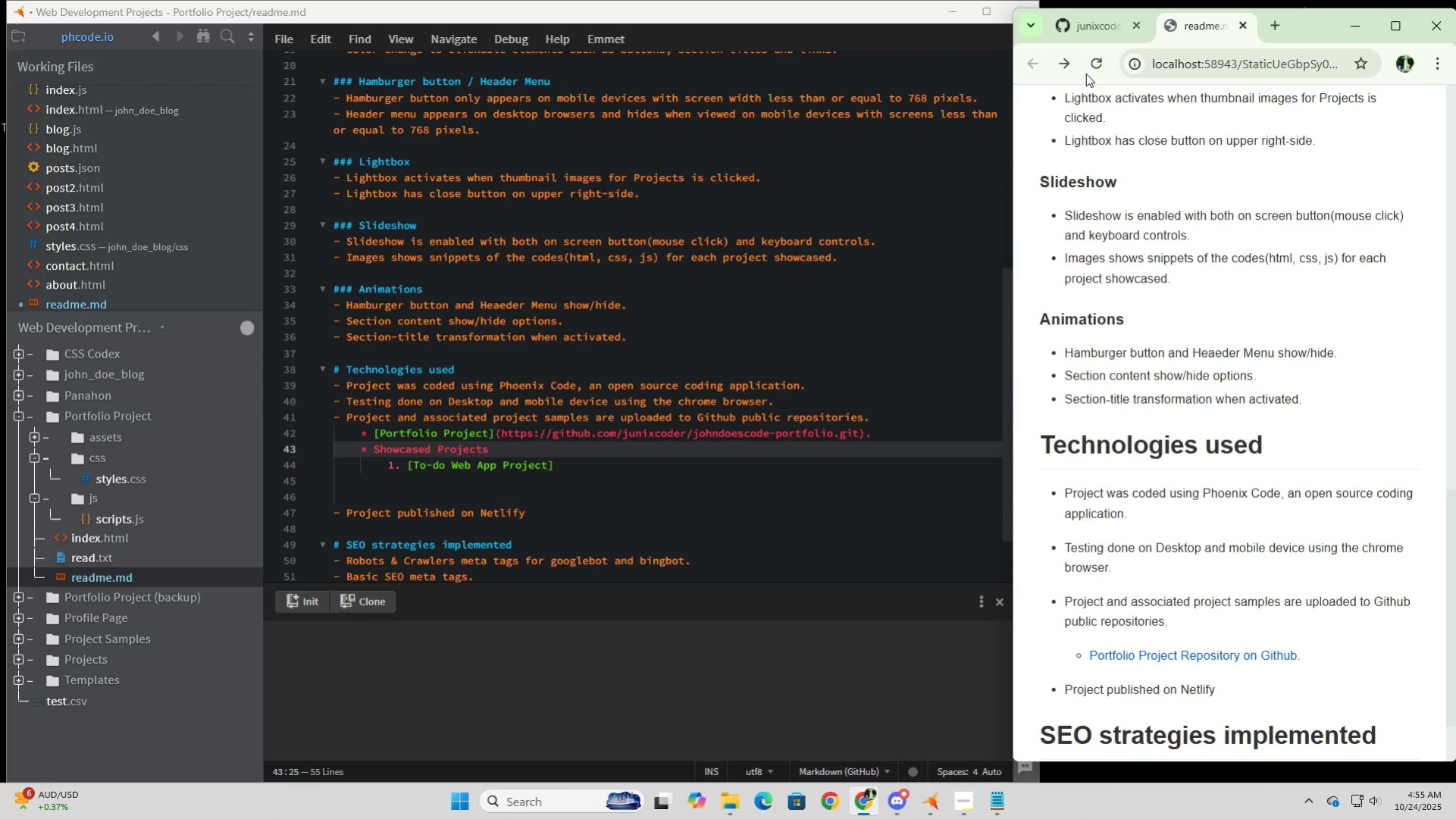 
left_click([1095, 65])
 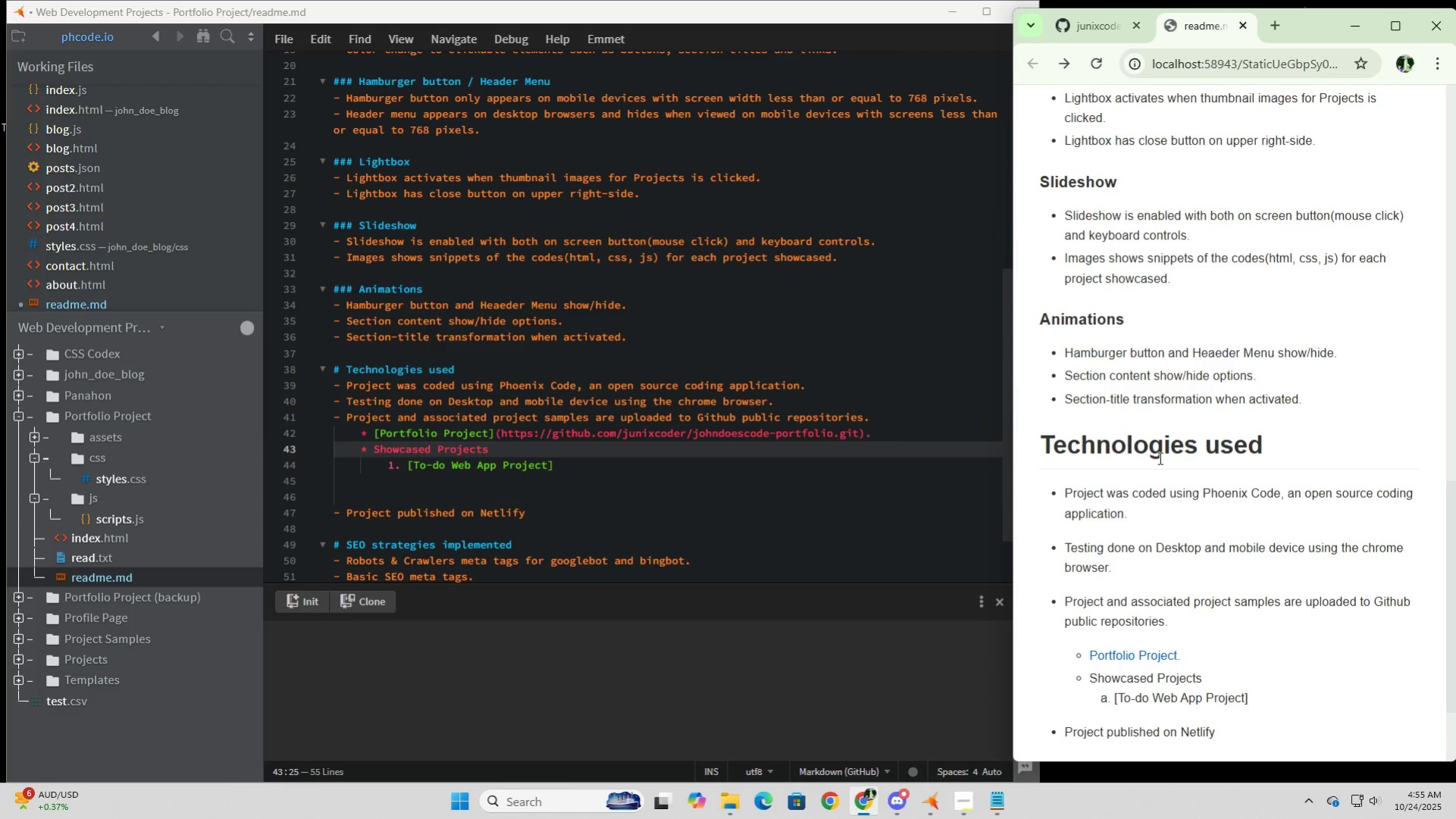 
scroll: coordinate [1158, 458], scroll_direction: down, amount: 2.0
 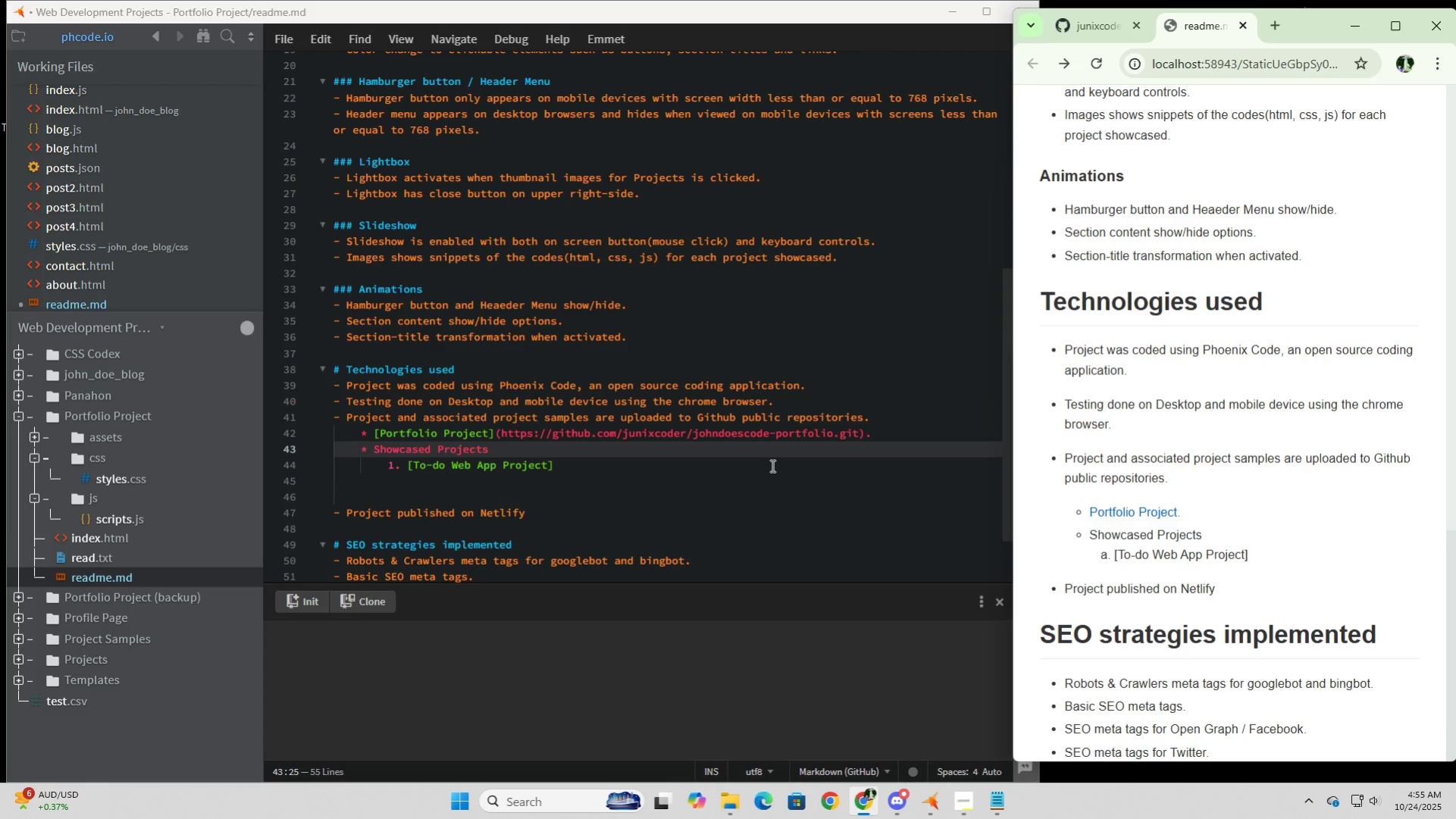 
left_click([596, 470])
 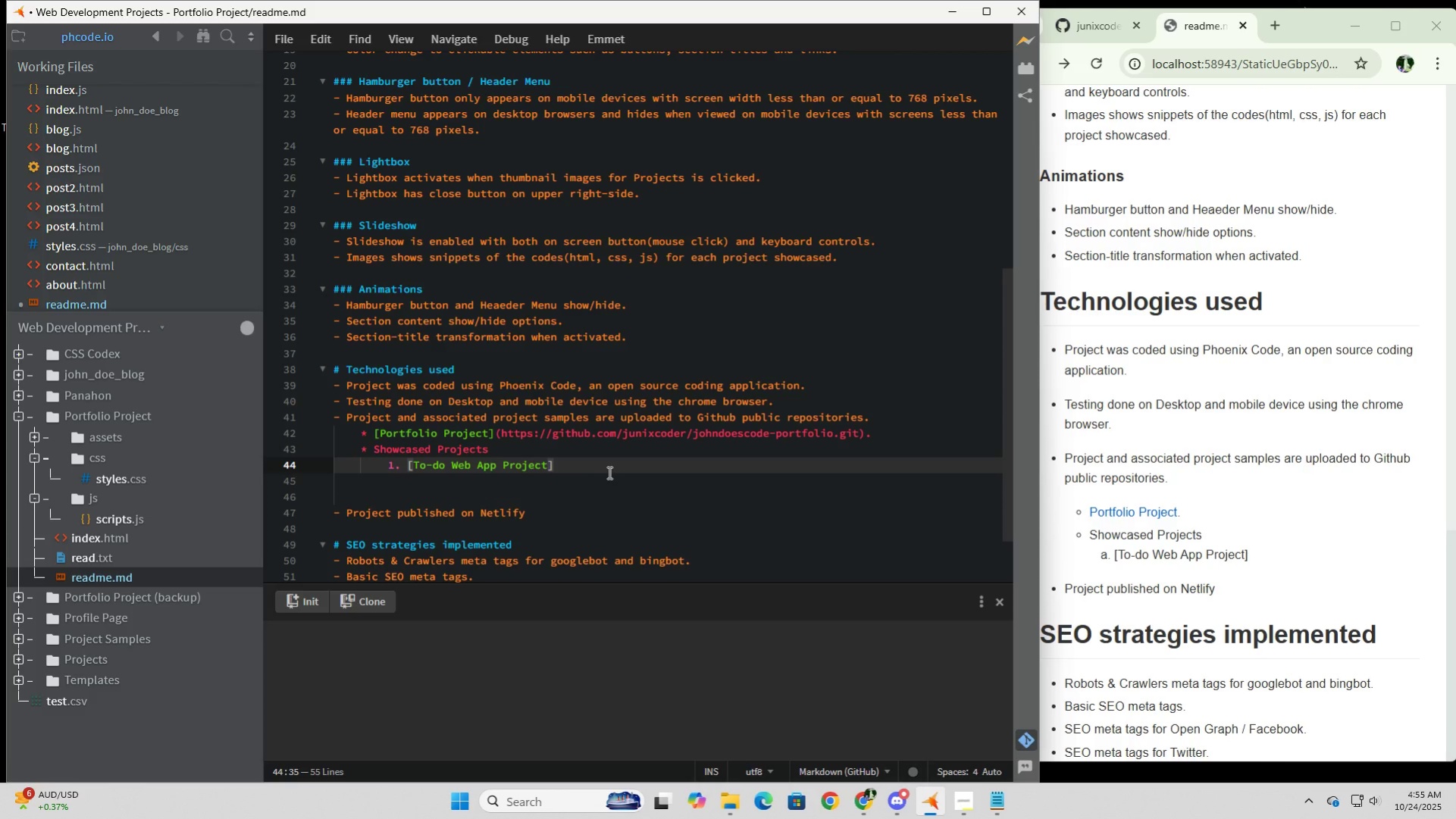 
type(().)
 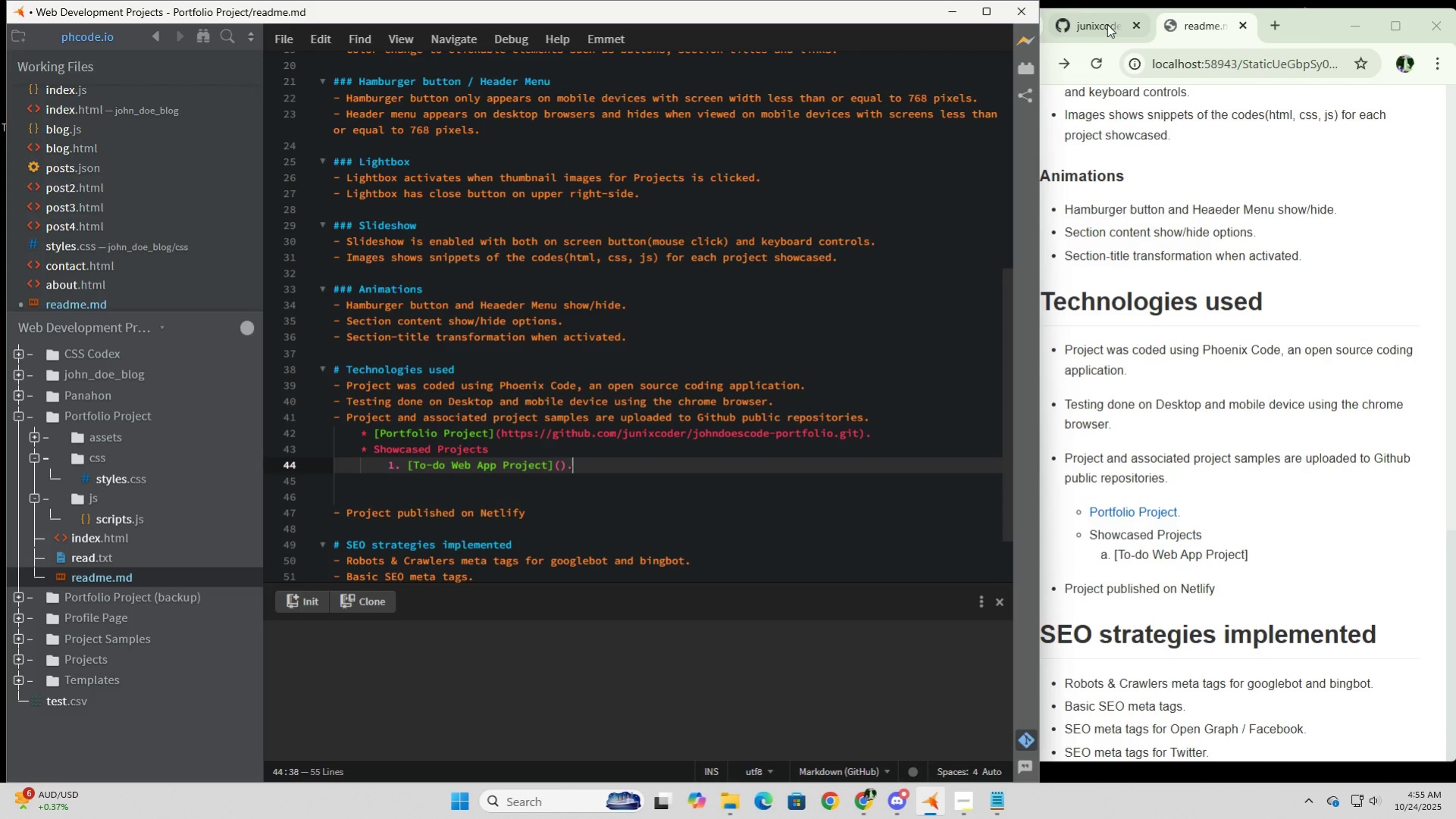 
left_click([1107, 30])
 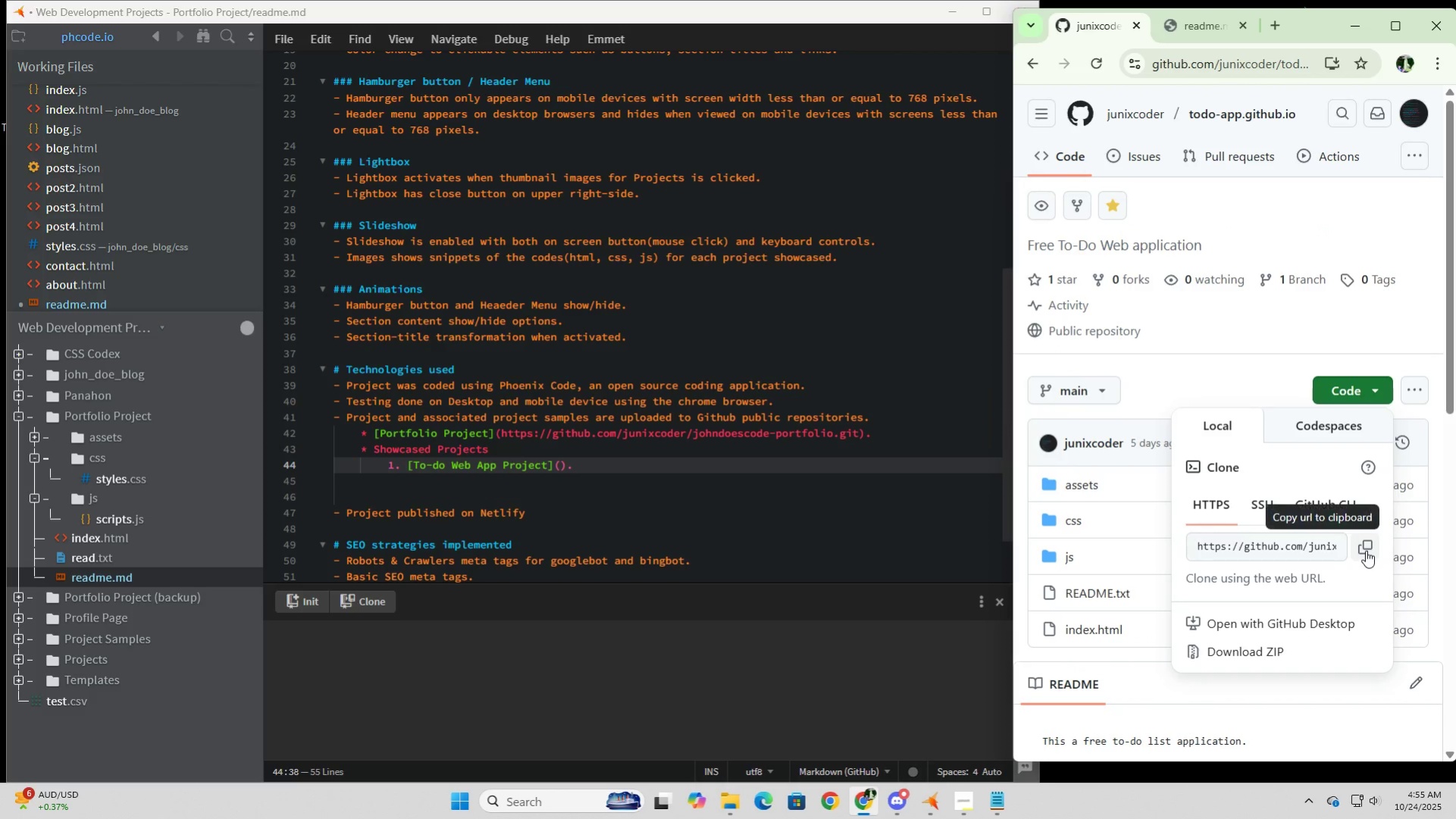 
left_click([1365, 550])
 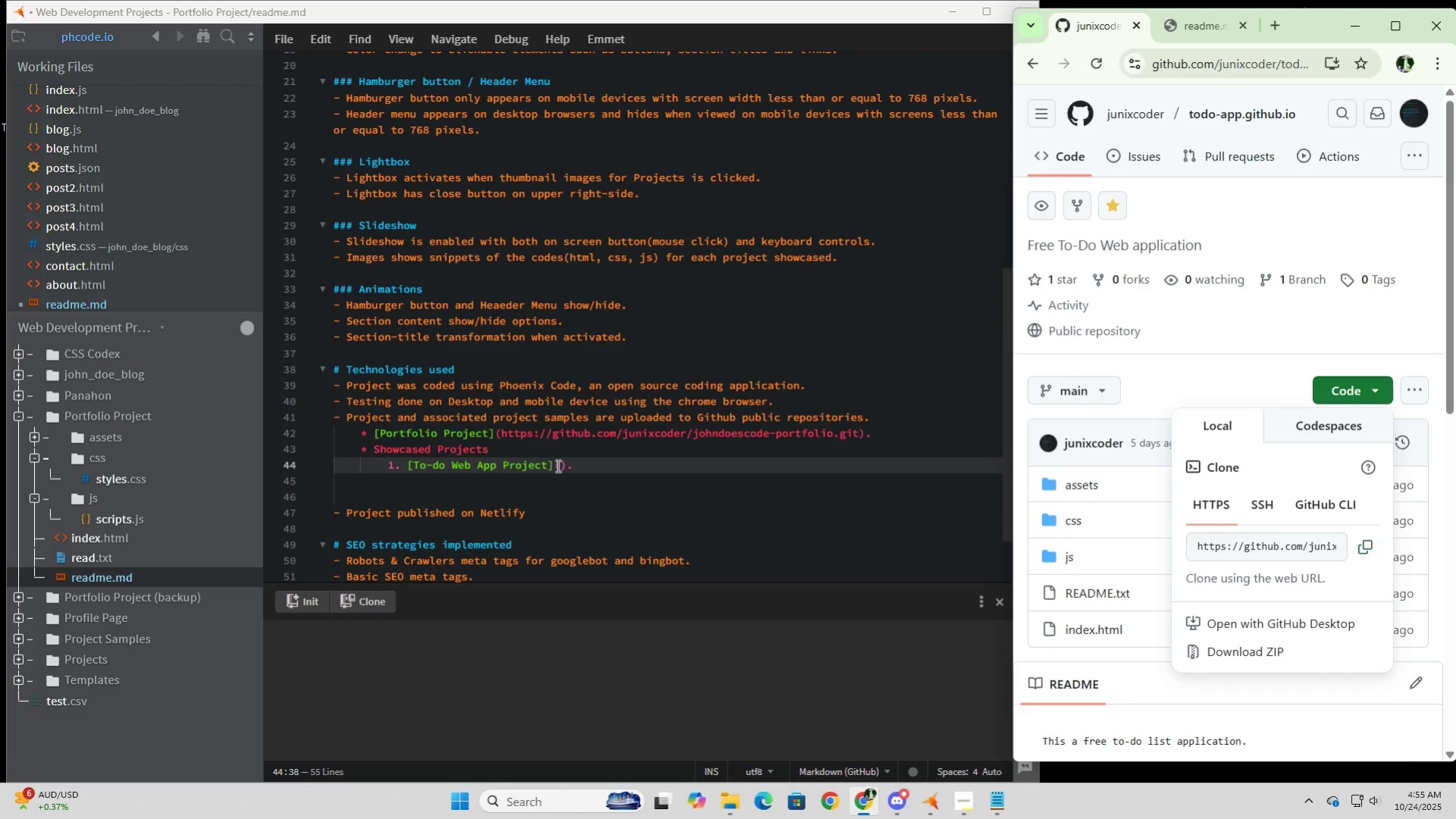 
left_click([560, 465])
 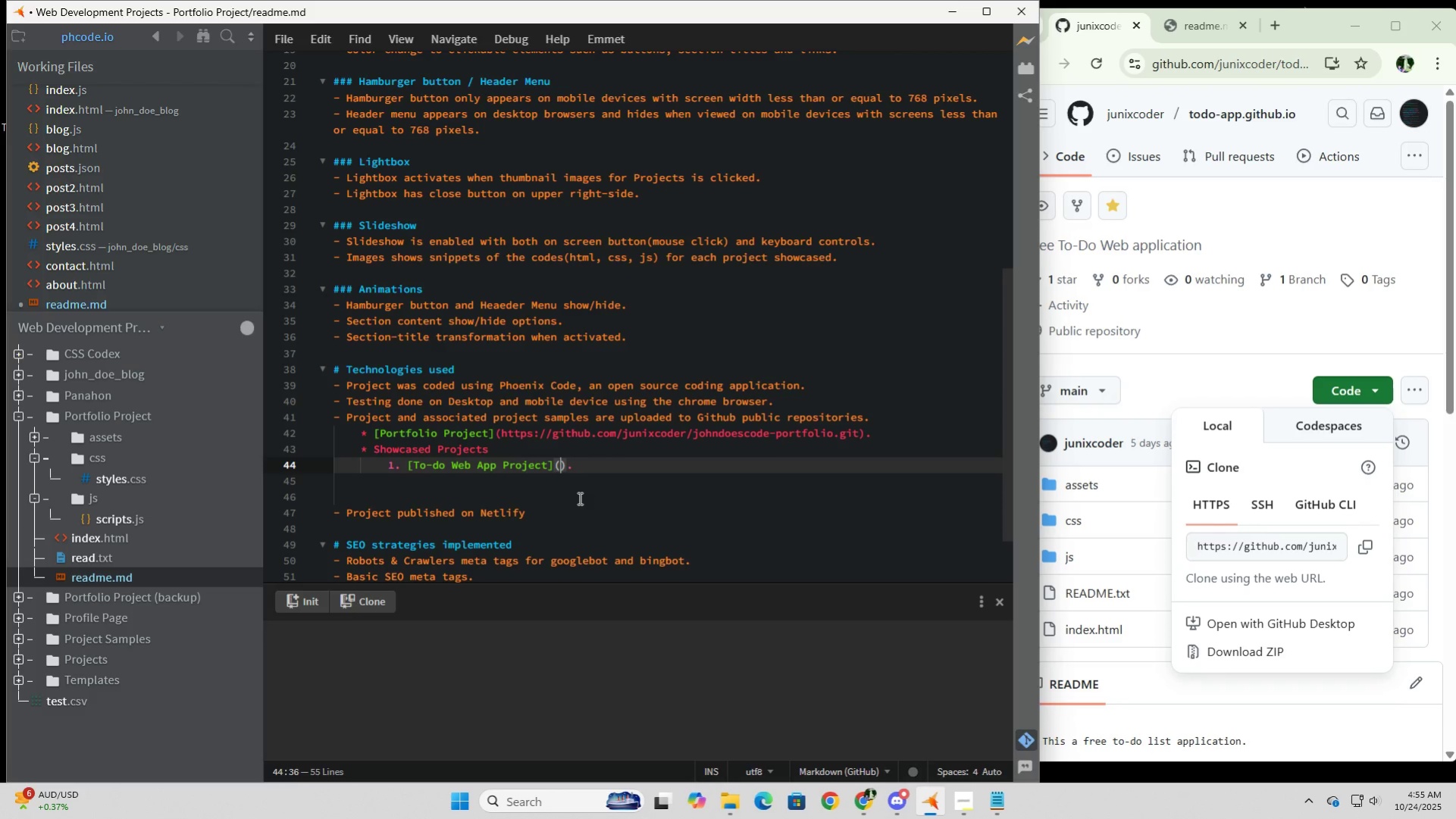 
key(Control+V)
 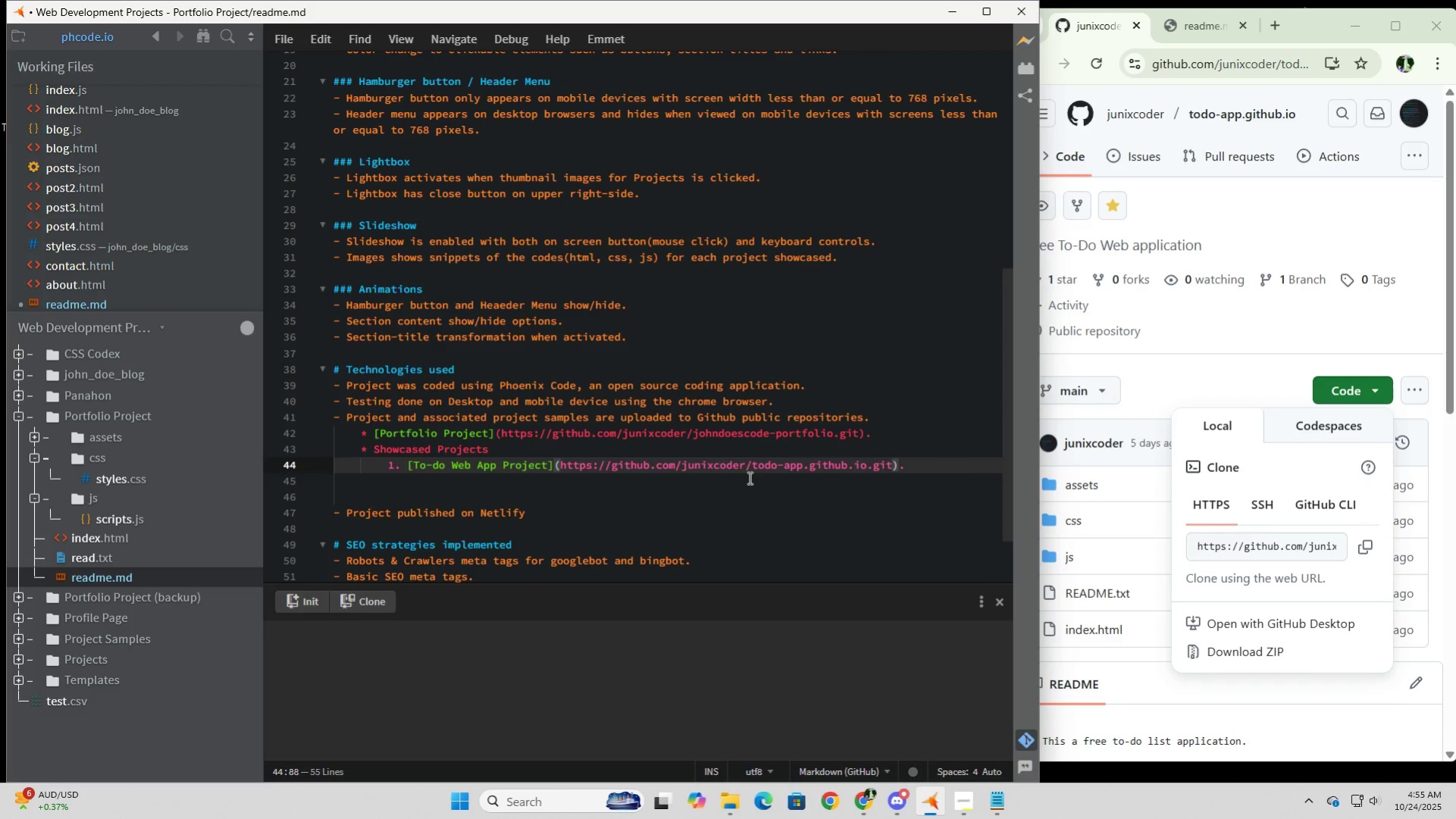 
left_click([748, 477])
 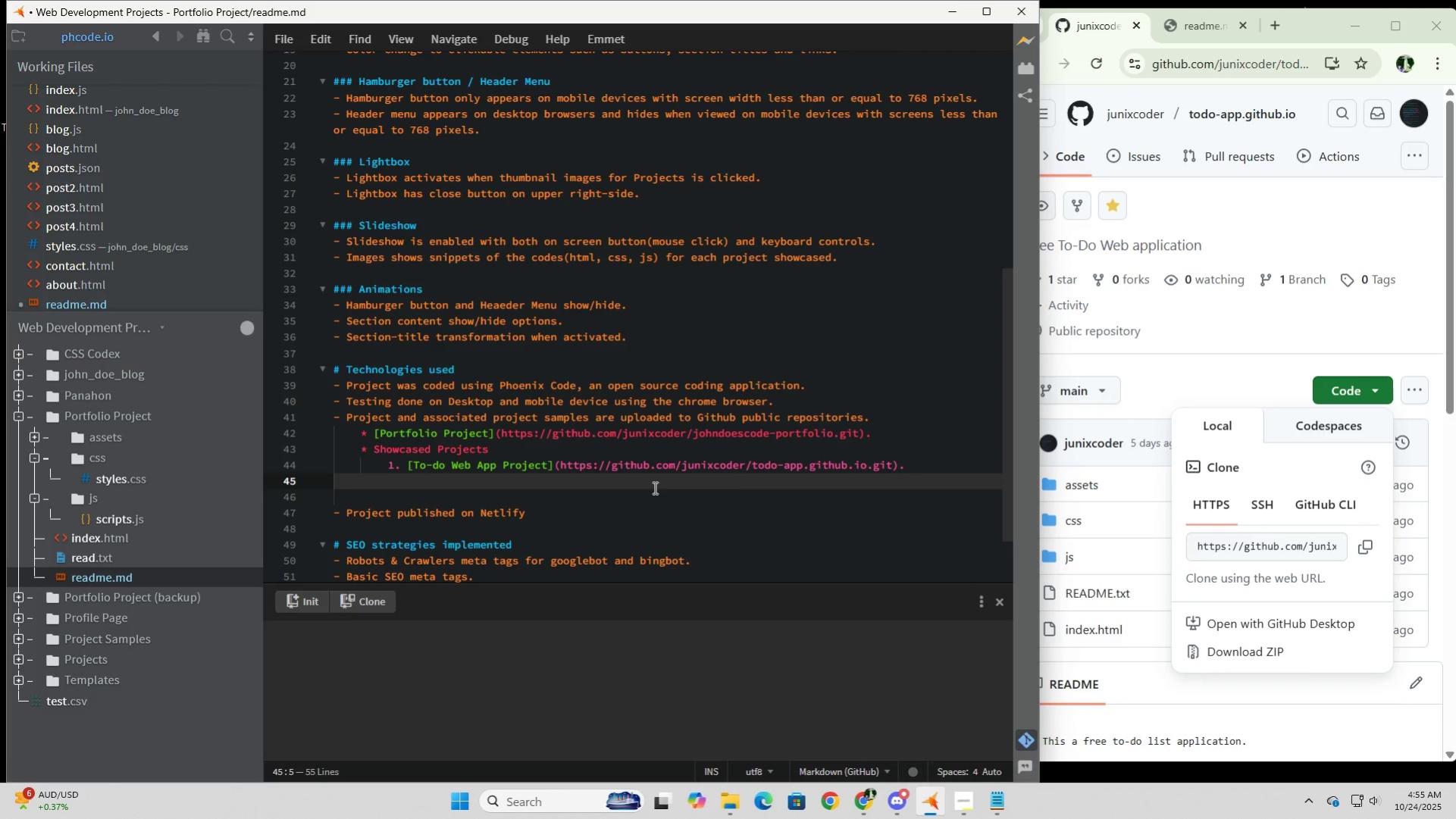 
left_click([653, 487])
 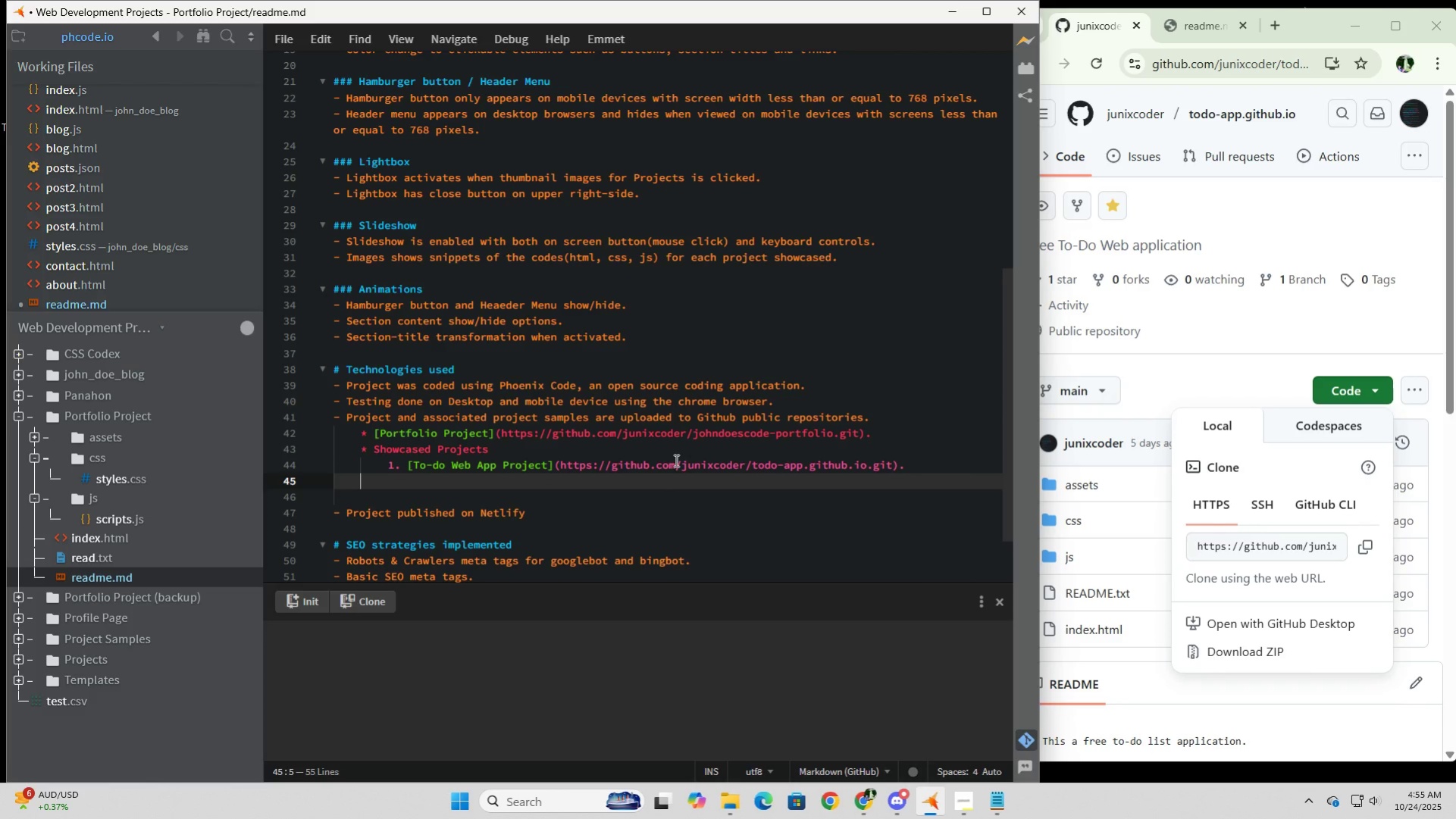 
left_click([963, 802])